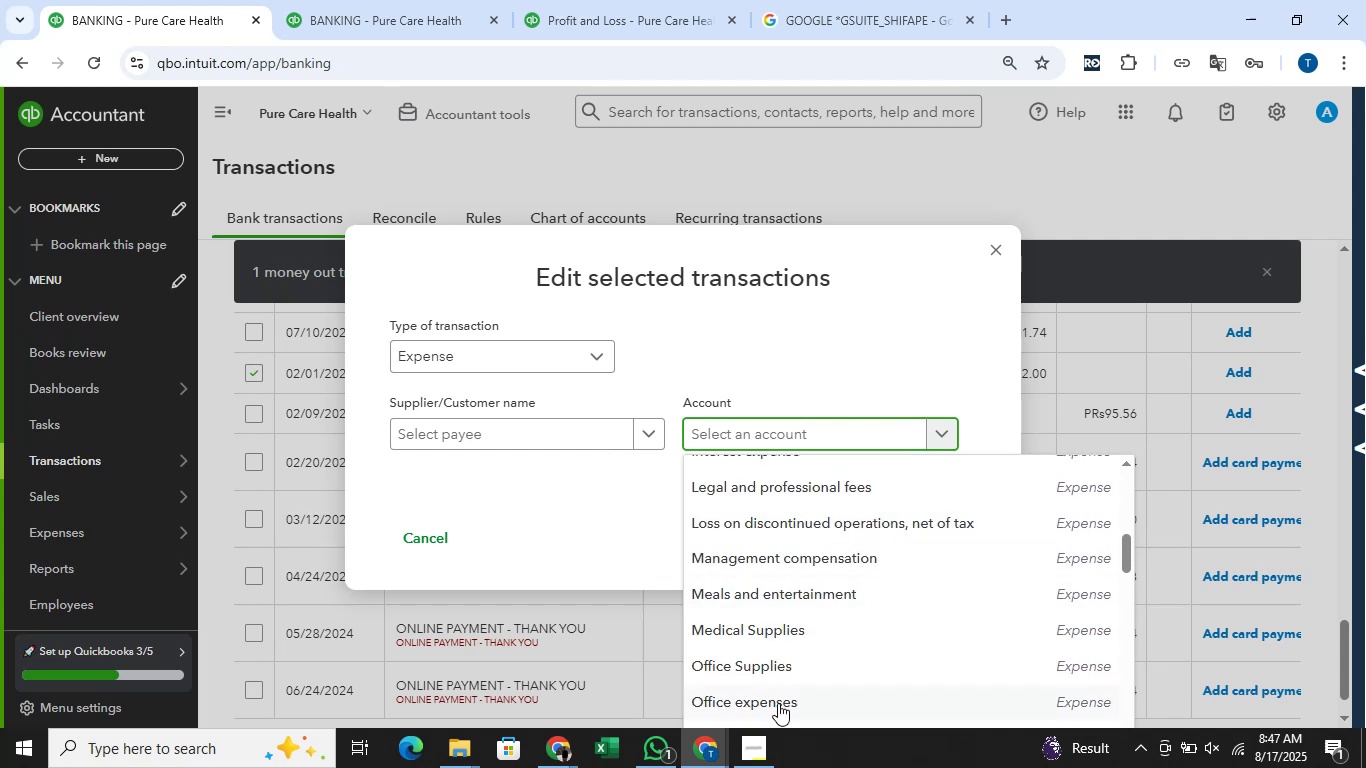 
left_click([778, 703])
 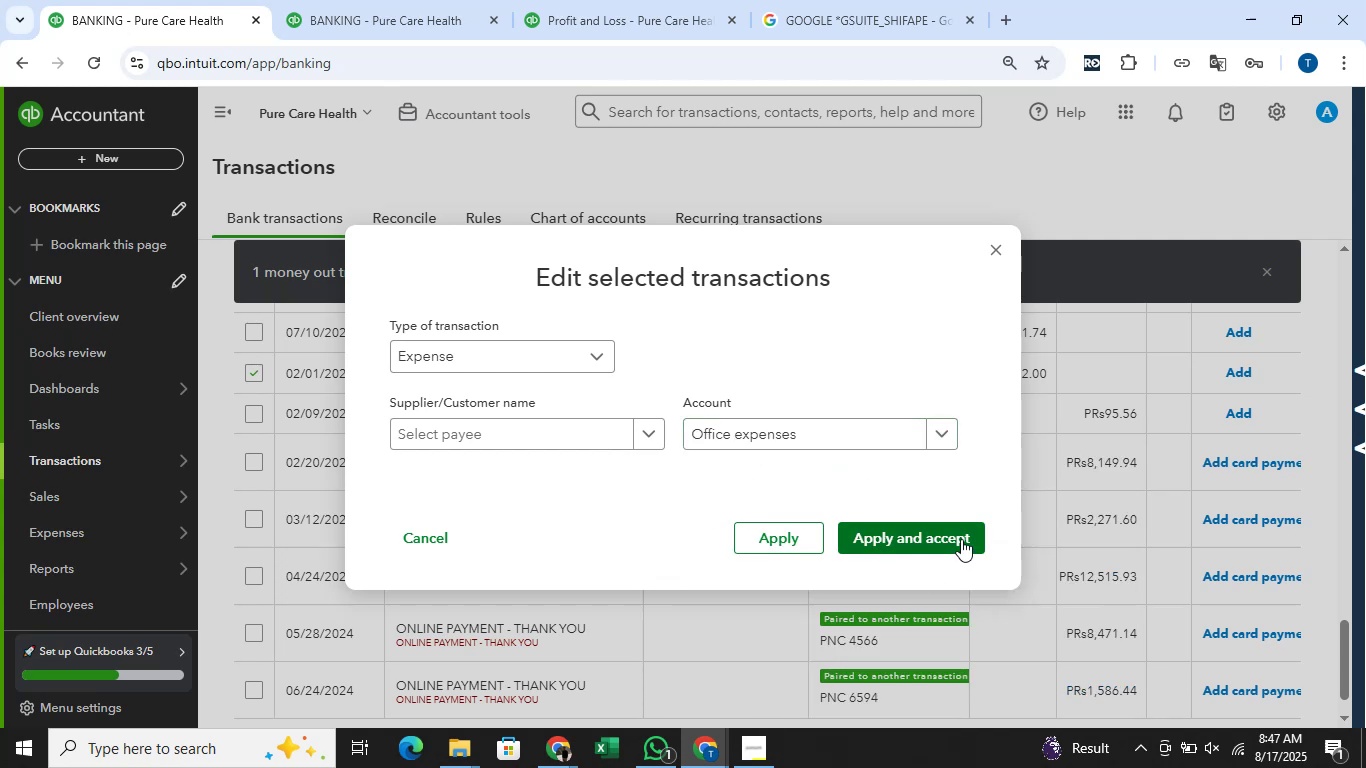 
left_click([953, 539])
 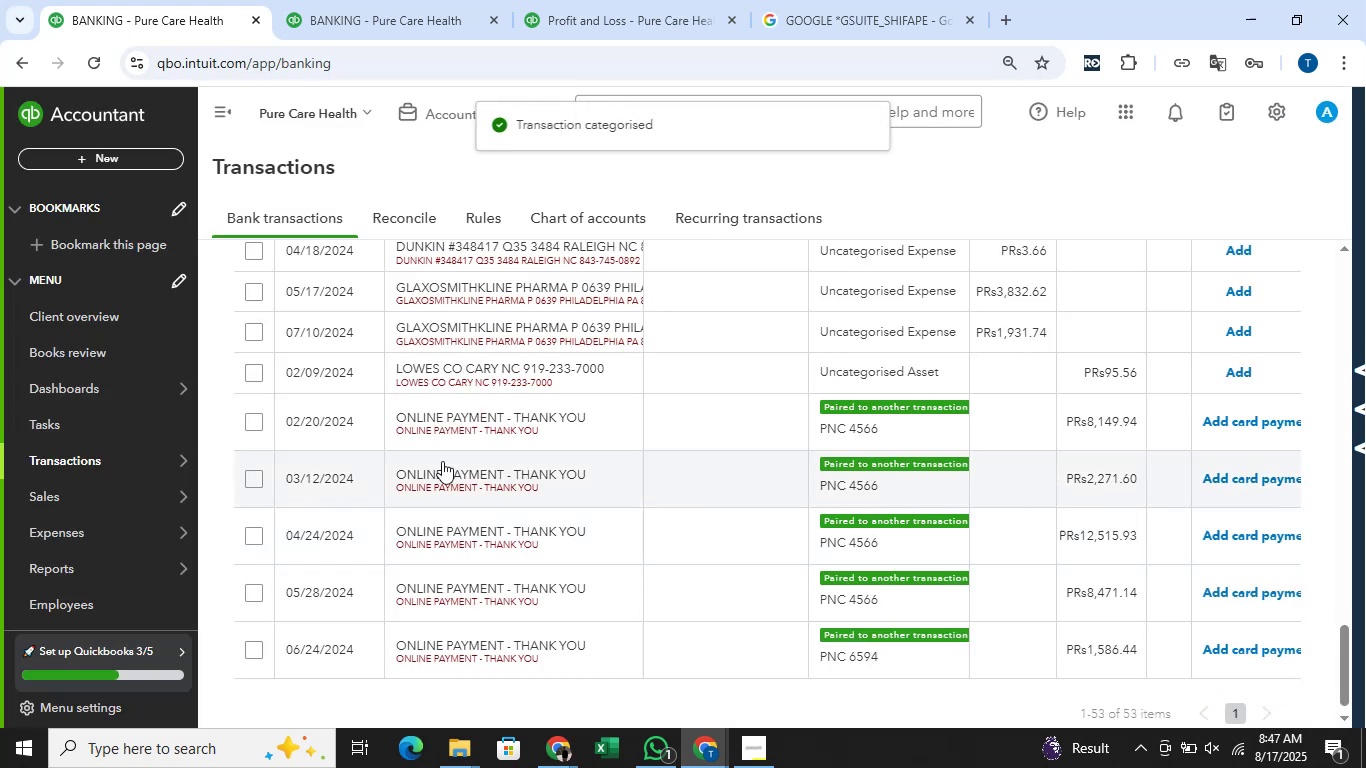 
scroll: coordinate [428, 444], scroll_direction: up, amount: 1.0
 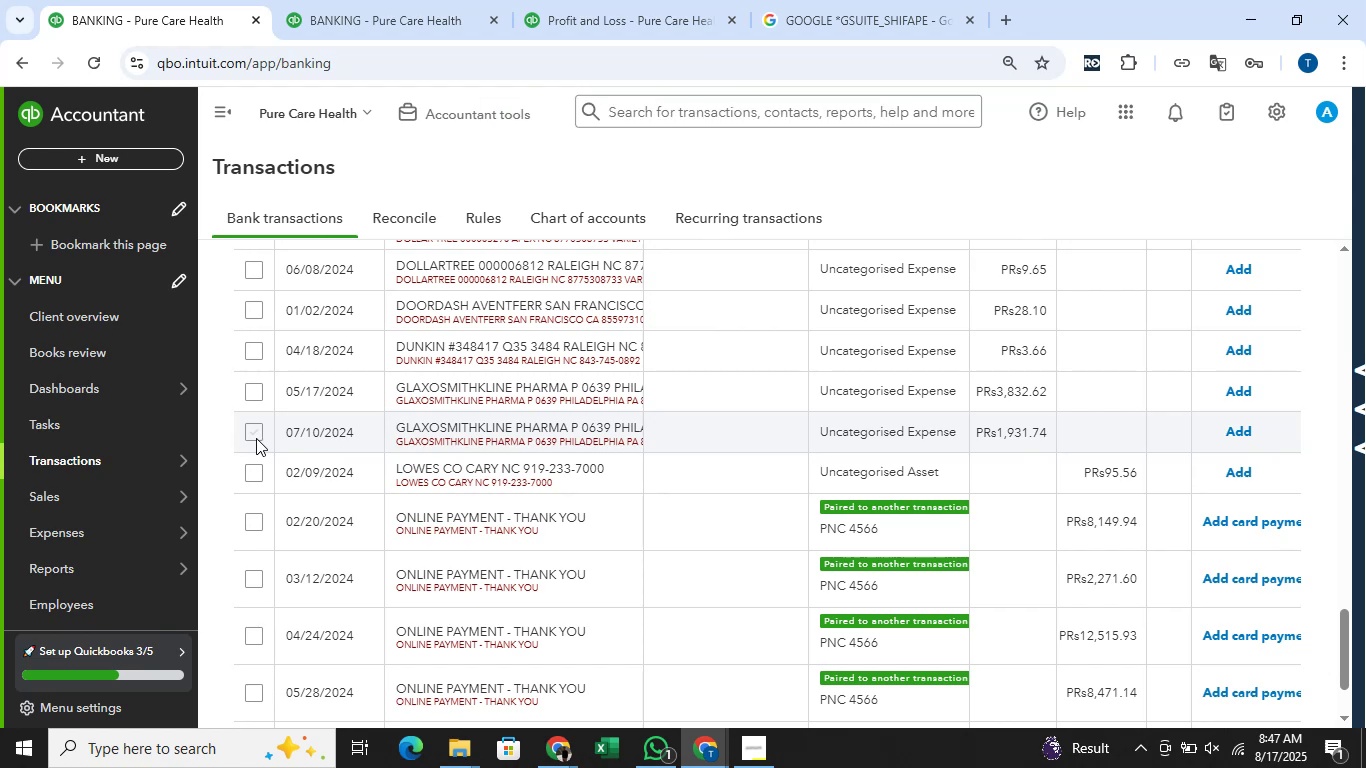 
wait(9.83)
 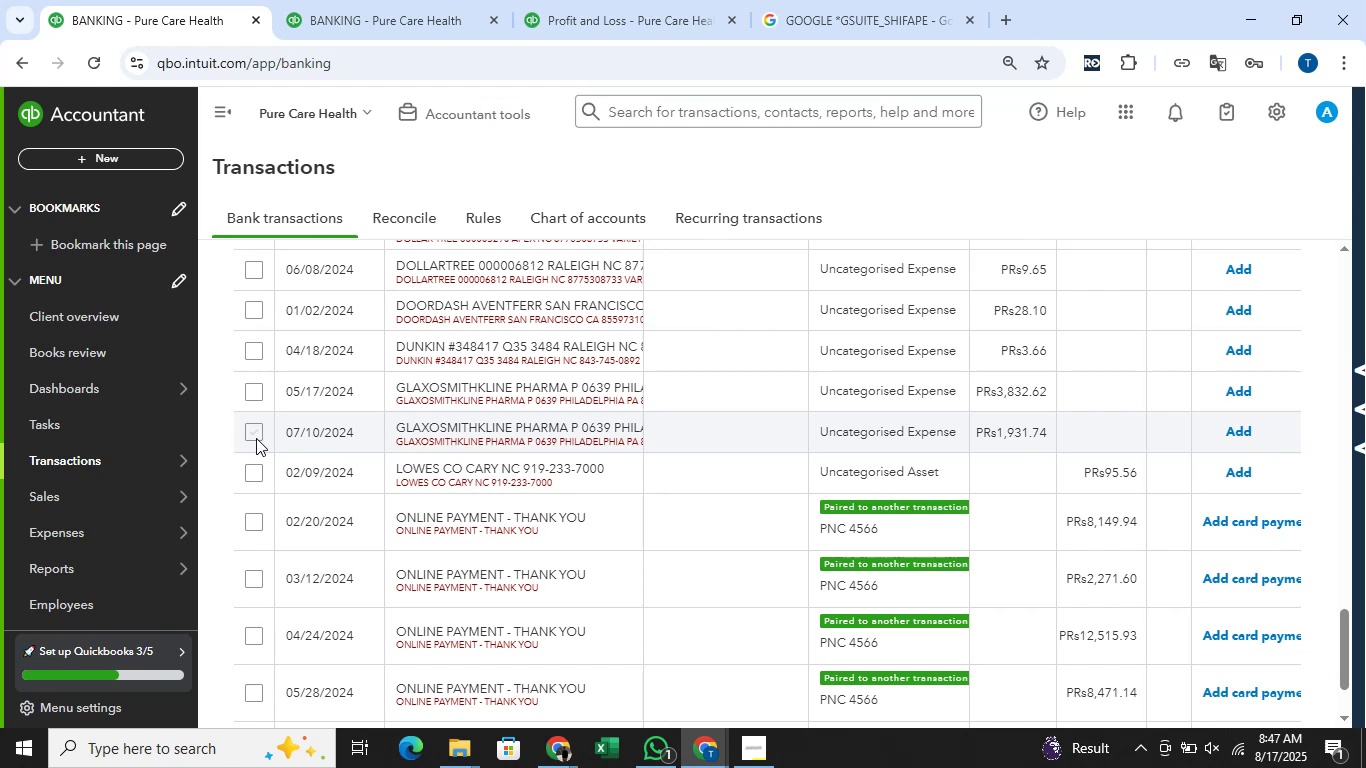 
left_click([258, 434])
 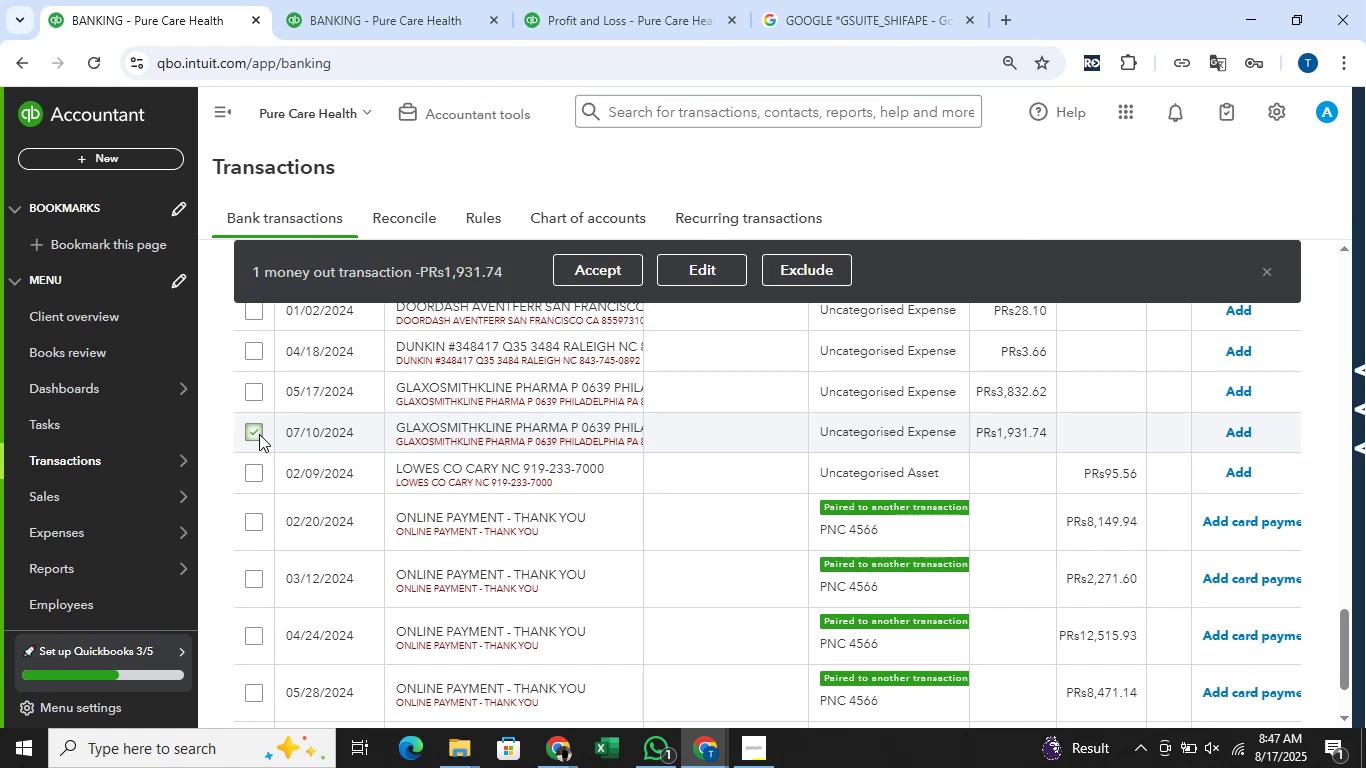 
left_click([259, 434])
 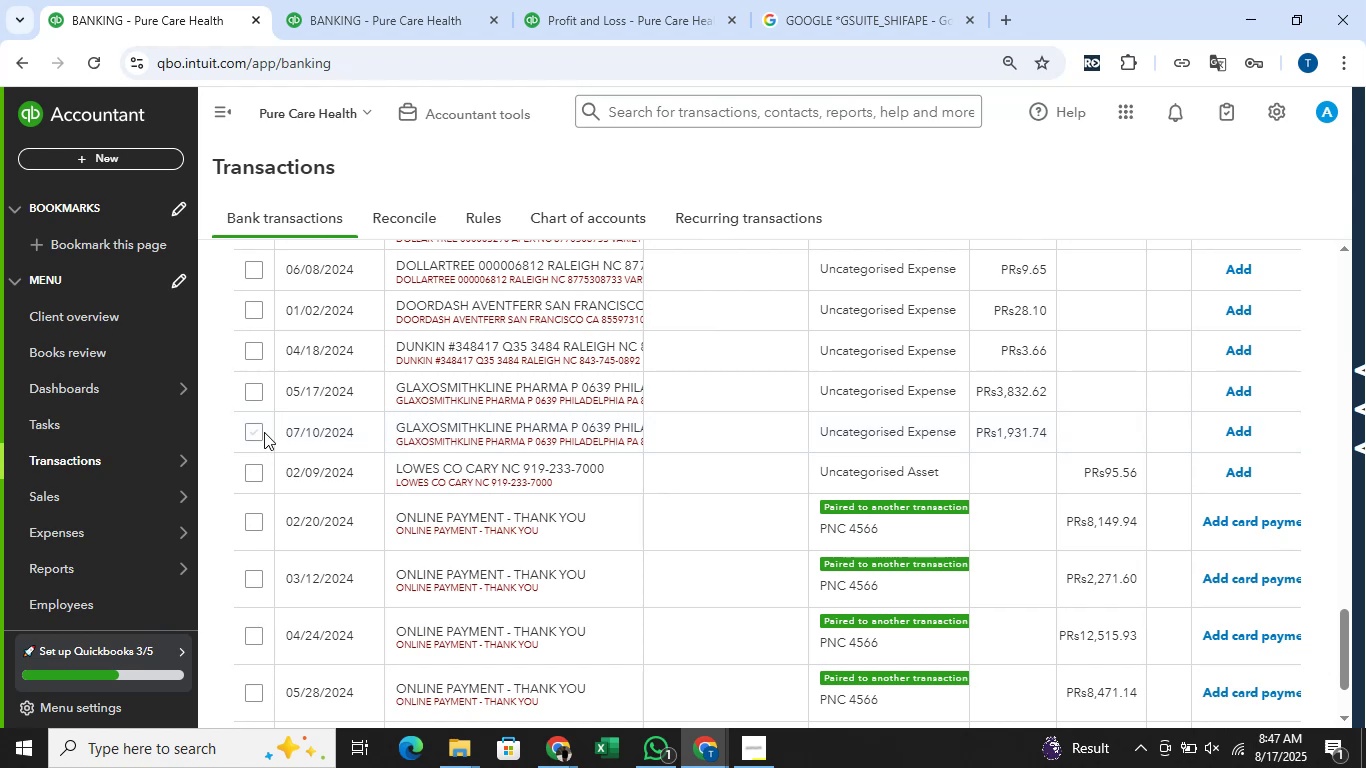 
left_click([257, 429])
 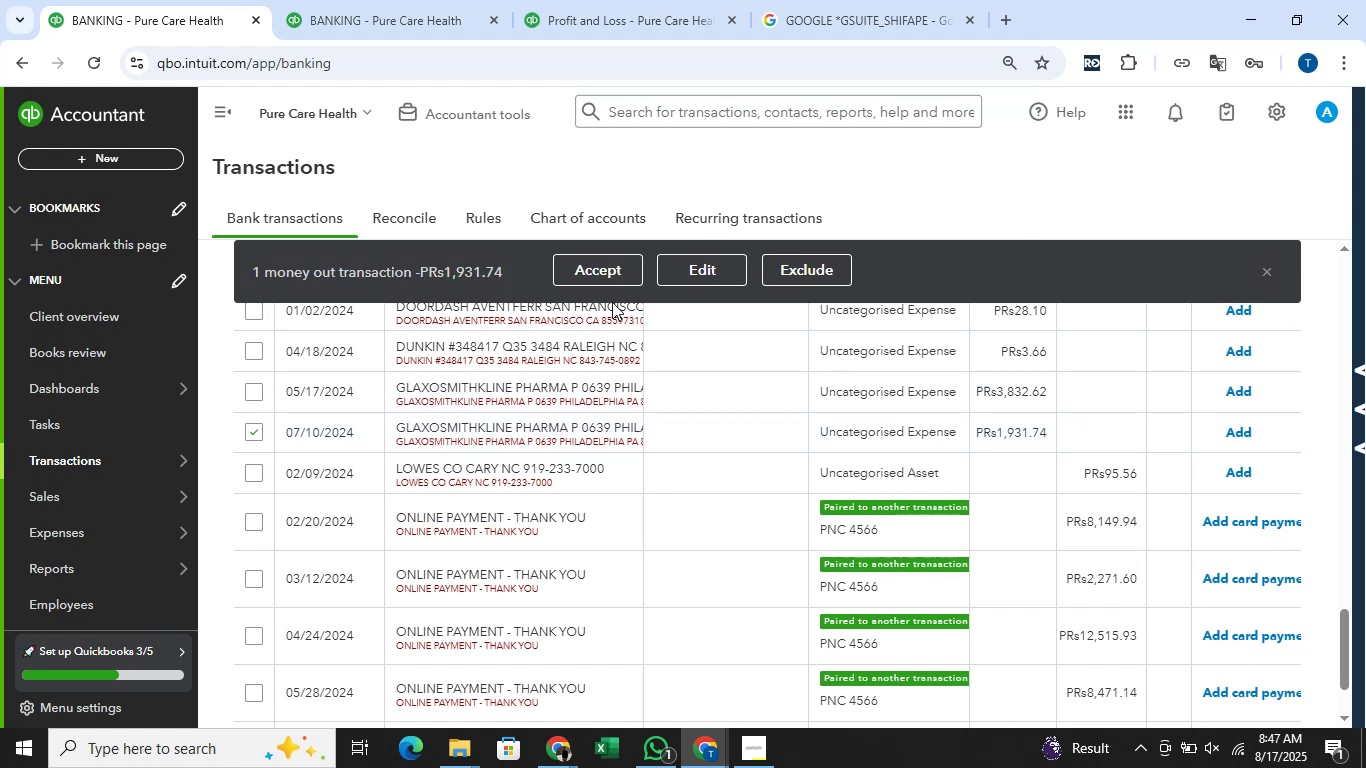 
left_click([715, 266])
 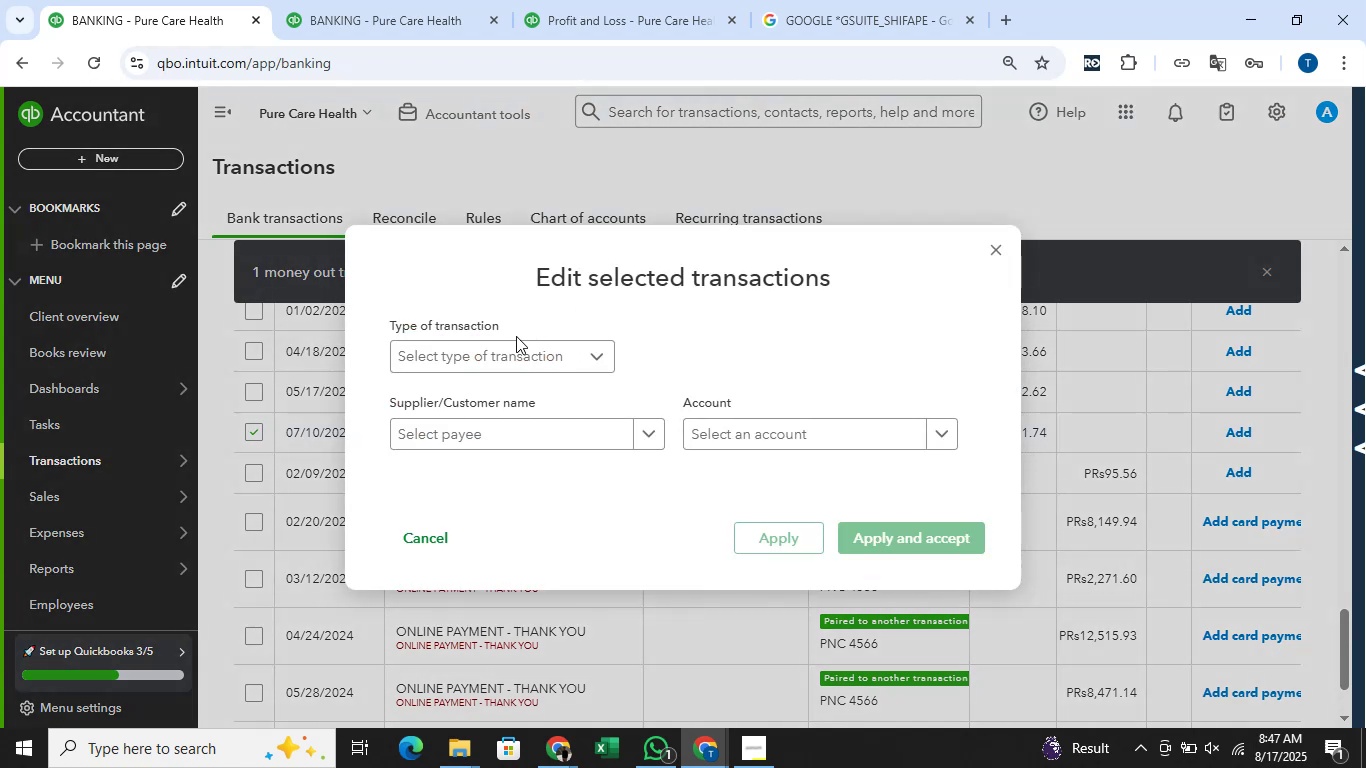 
left_click([505, 350])
 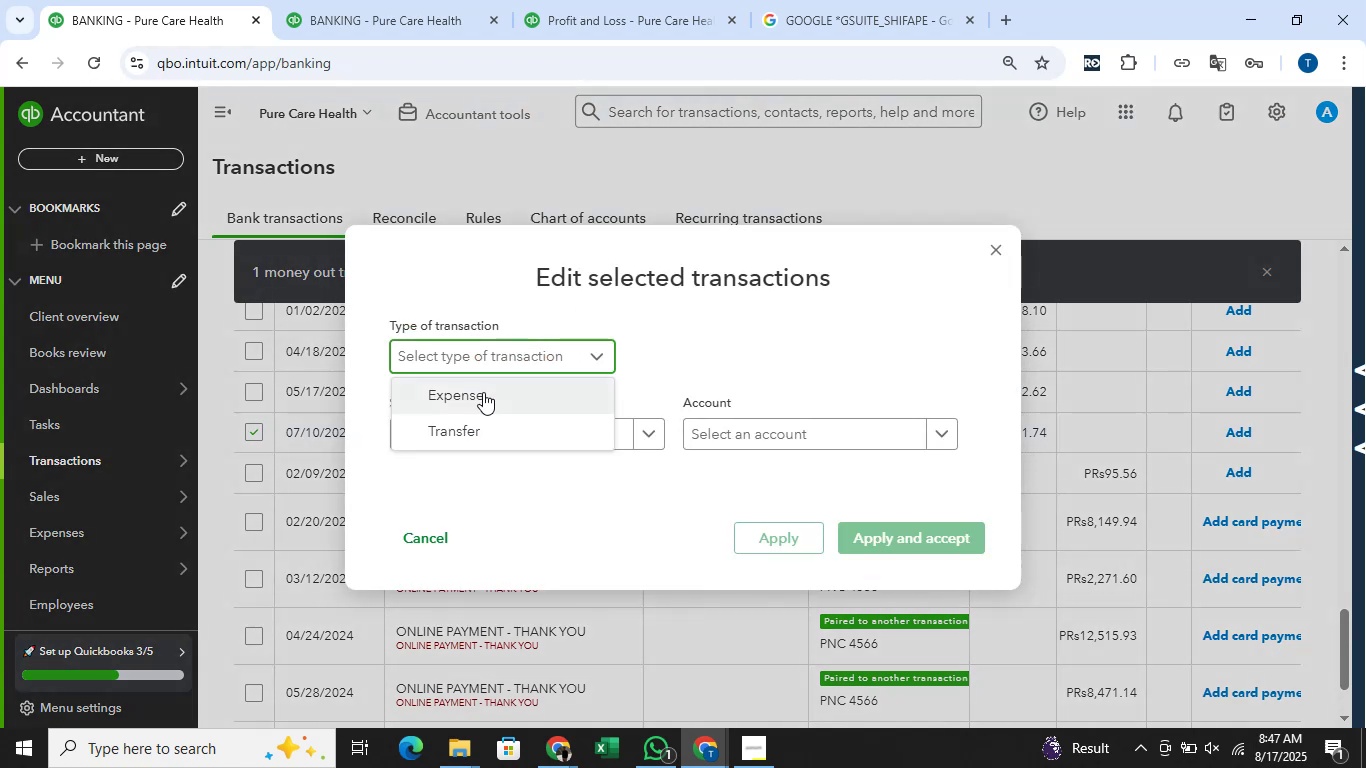 
left_click([483, 393])
 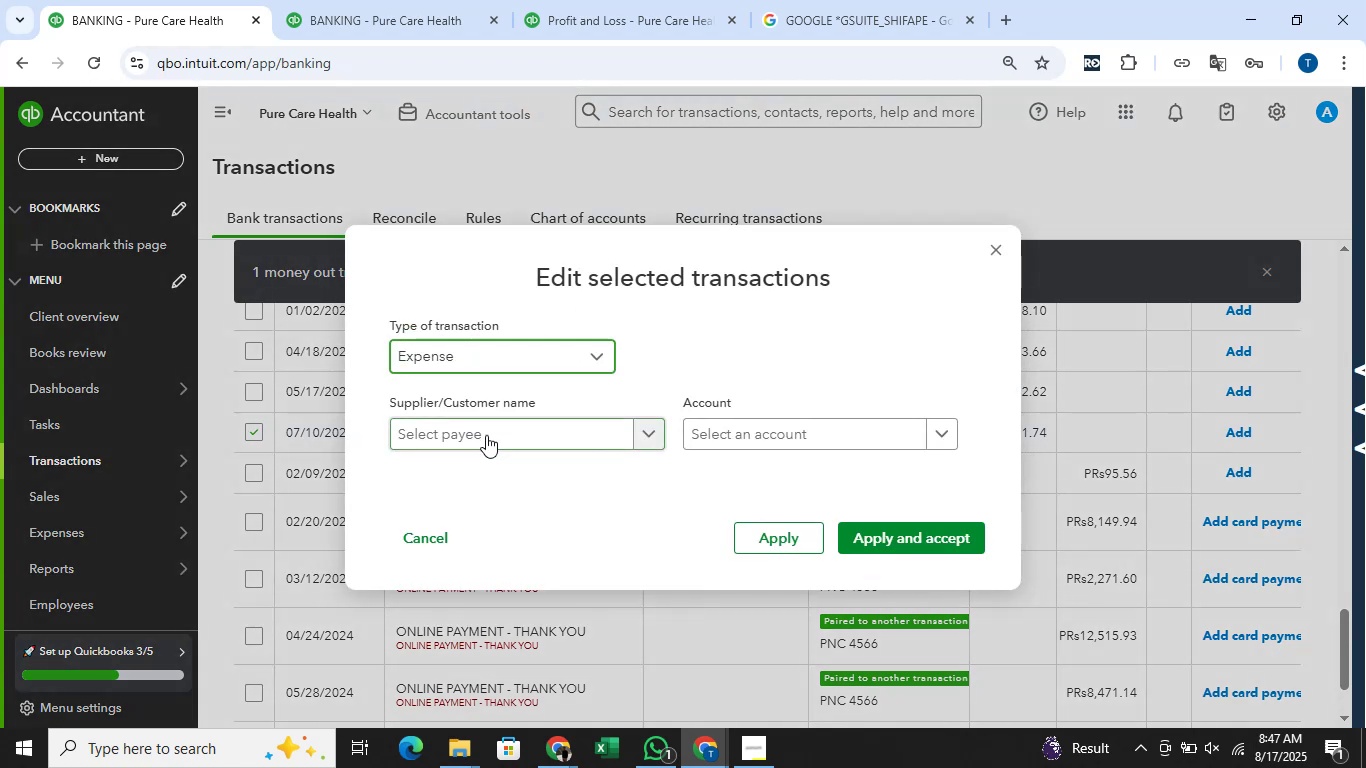 
left_click([486, 435])
 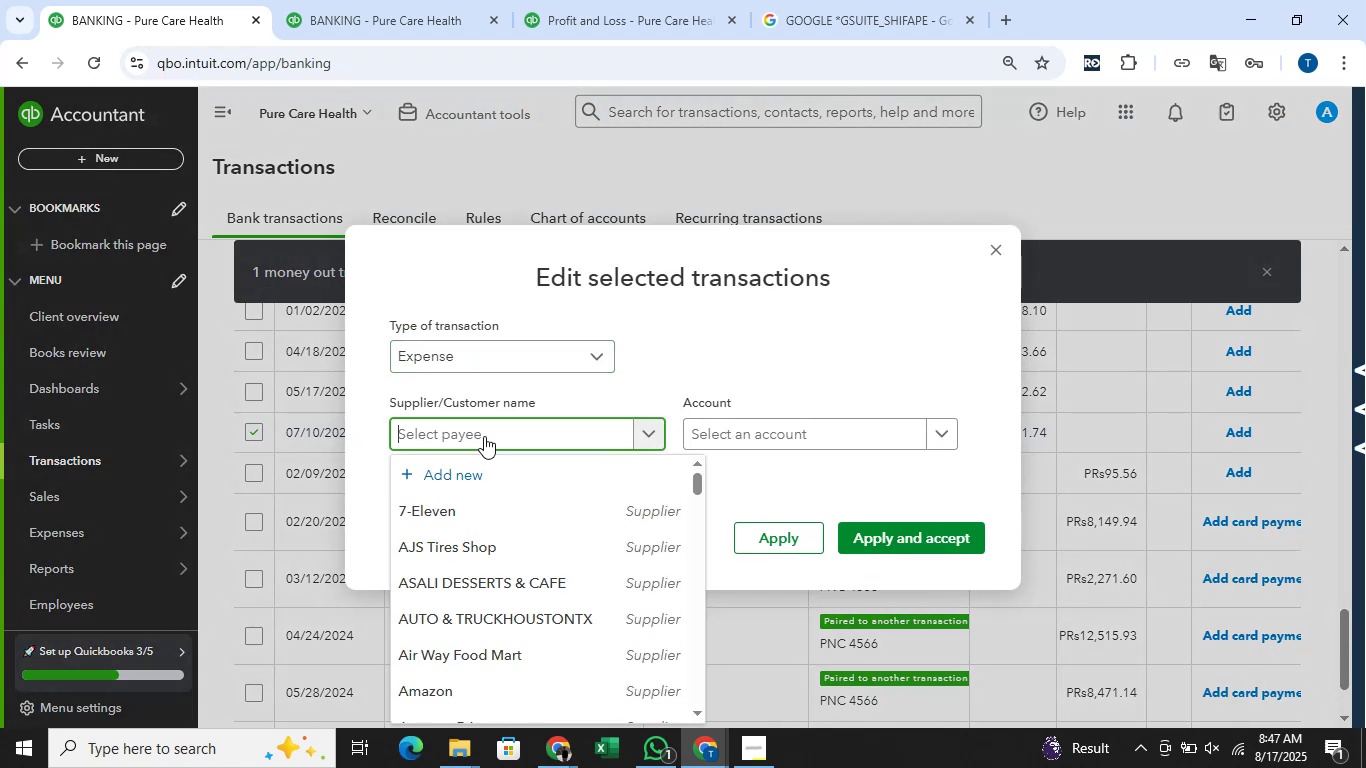 
type(gl)
 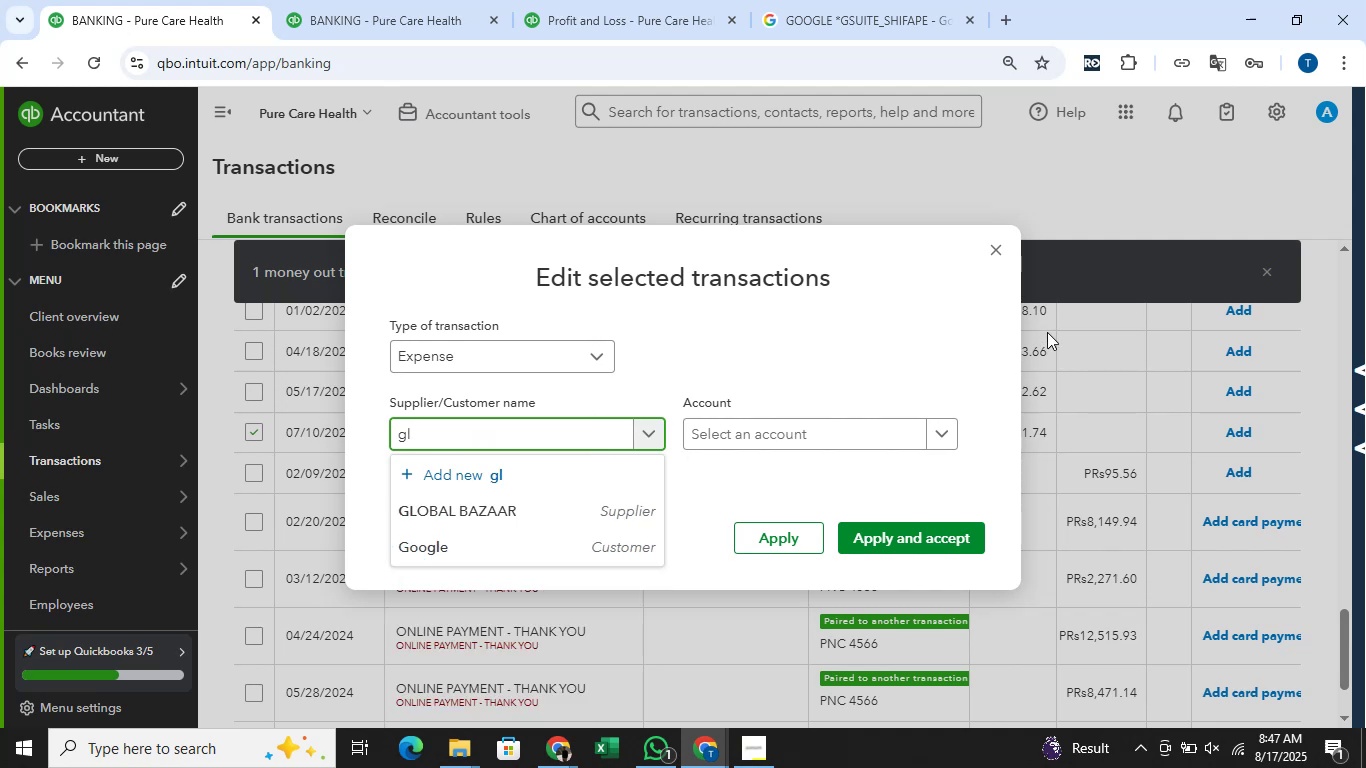 
left_click([995, 242])
 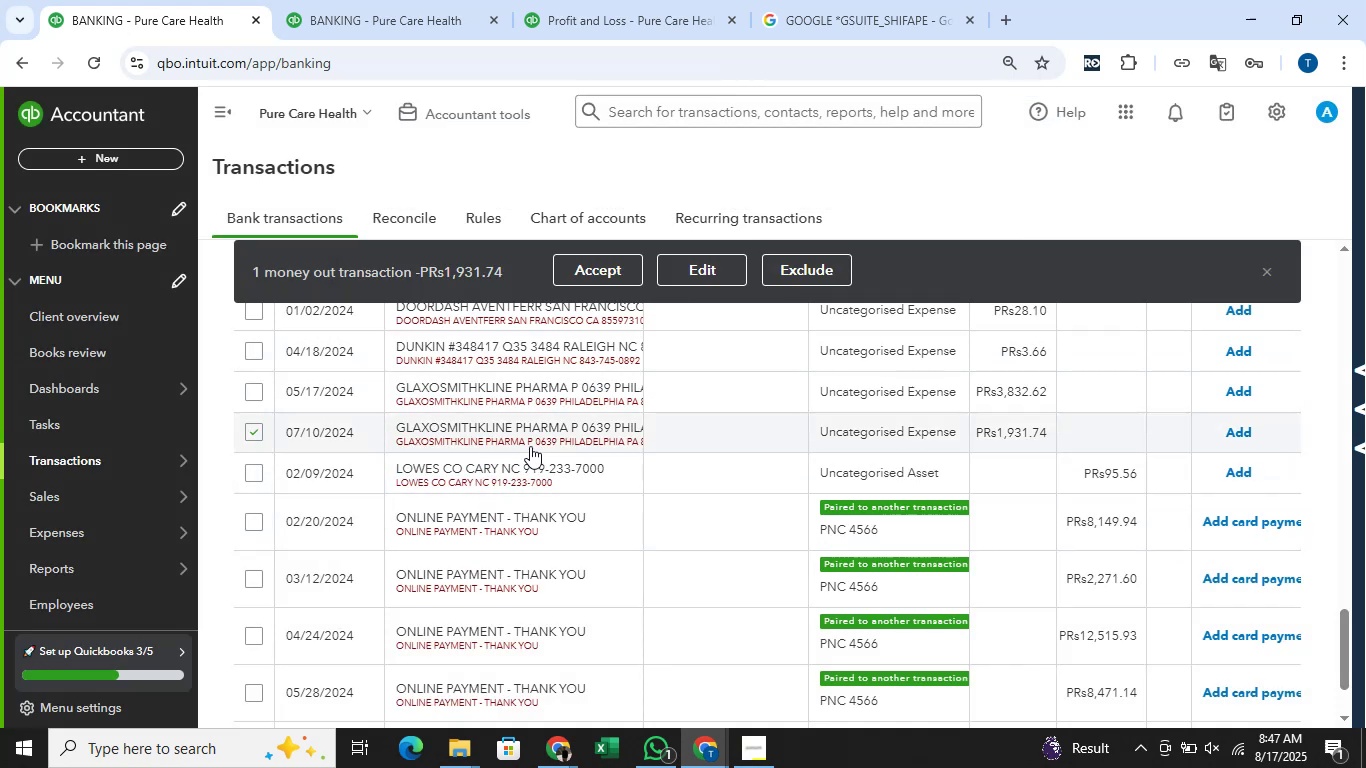 
left_click_drag(start_coordinate=[526, 441], to_coordinate=[398, 441])
 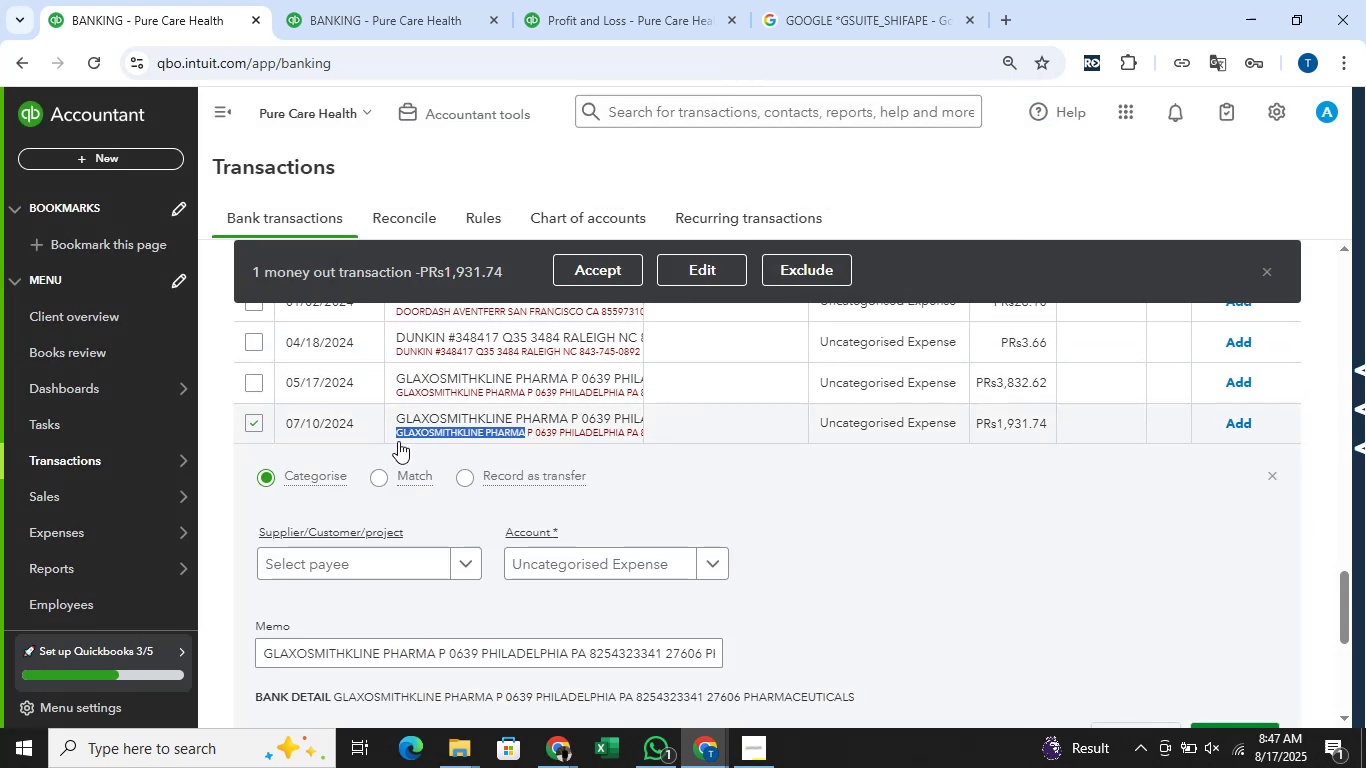 
key(Control+C)
 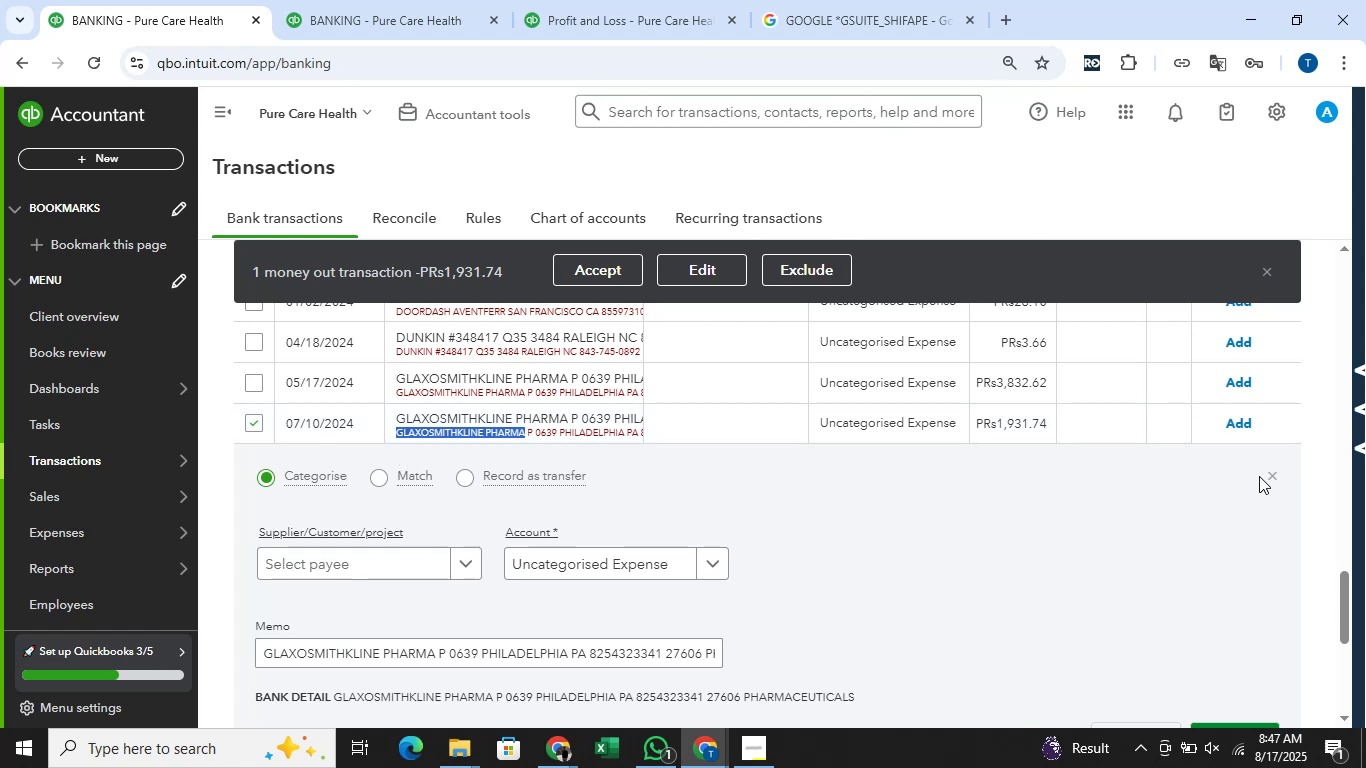 
left_click([1266, 473])
 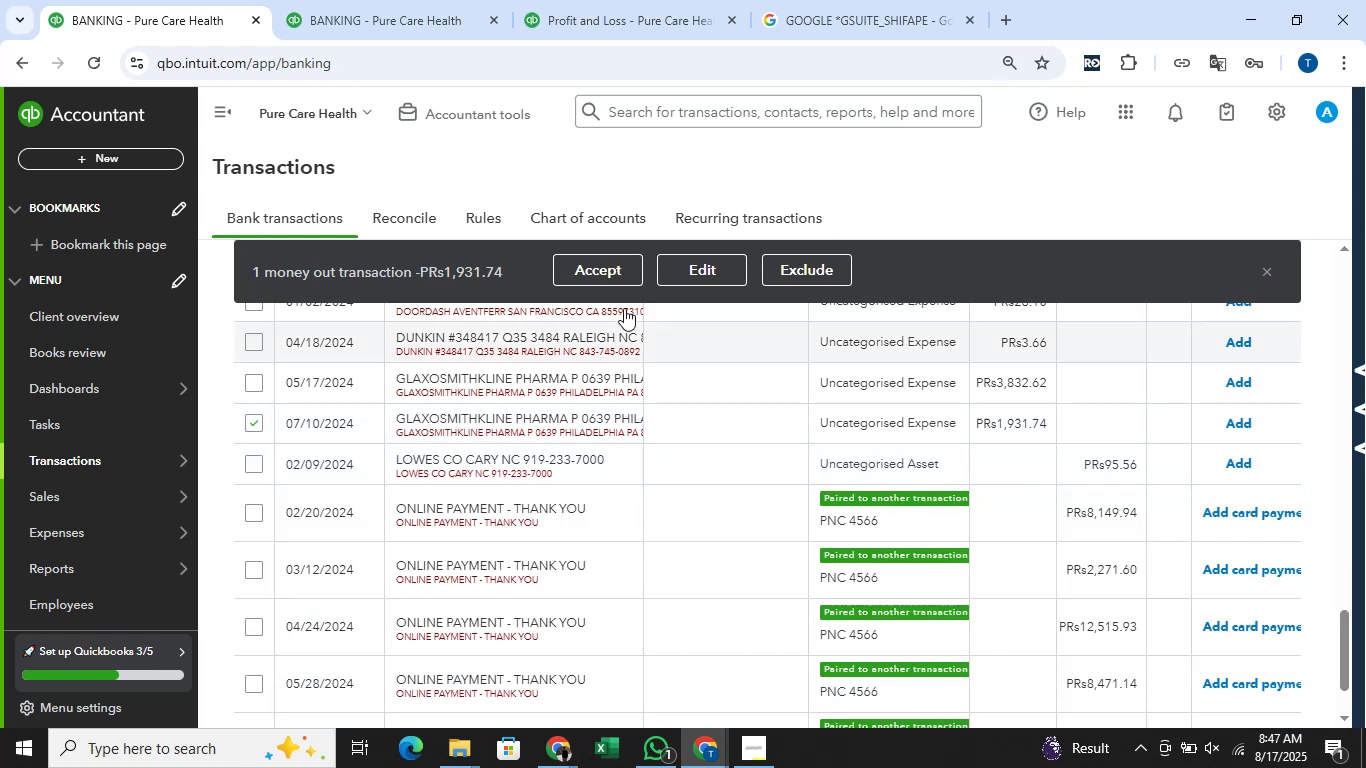 
left_click([742, 269])
 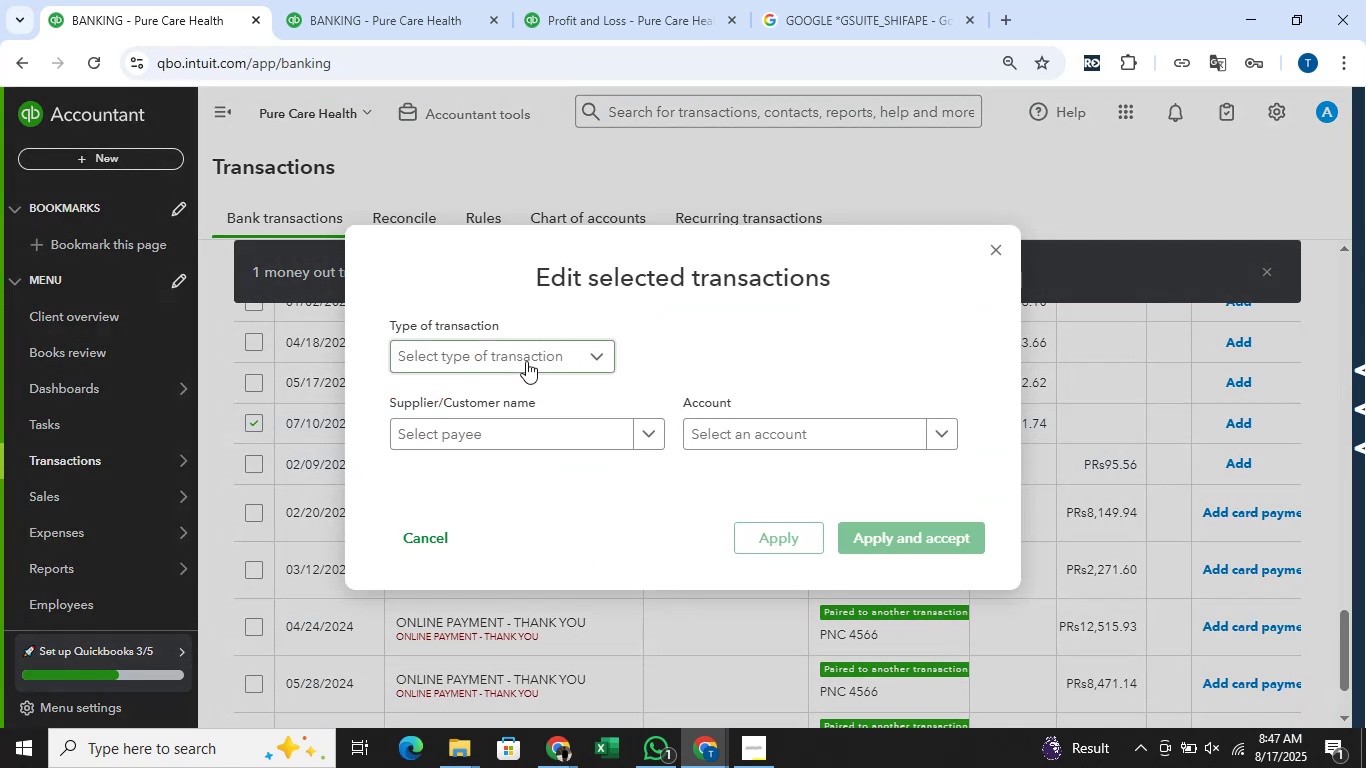 
left_click([527, 354])
 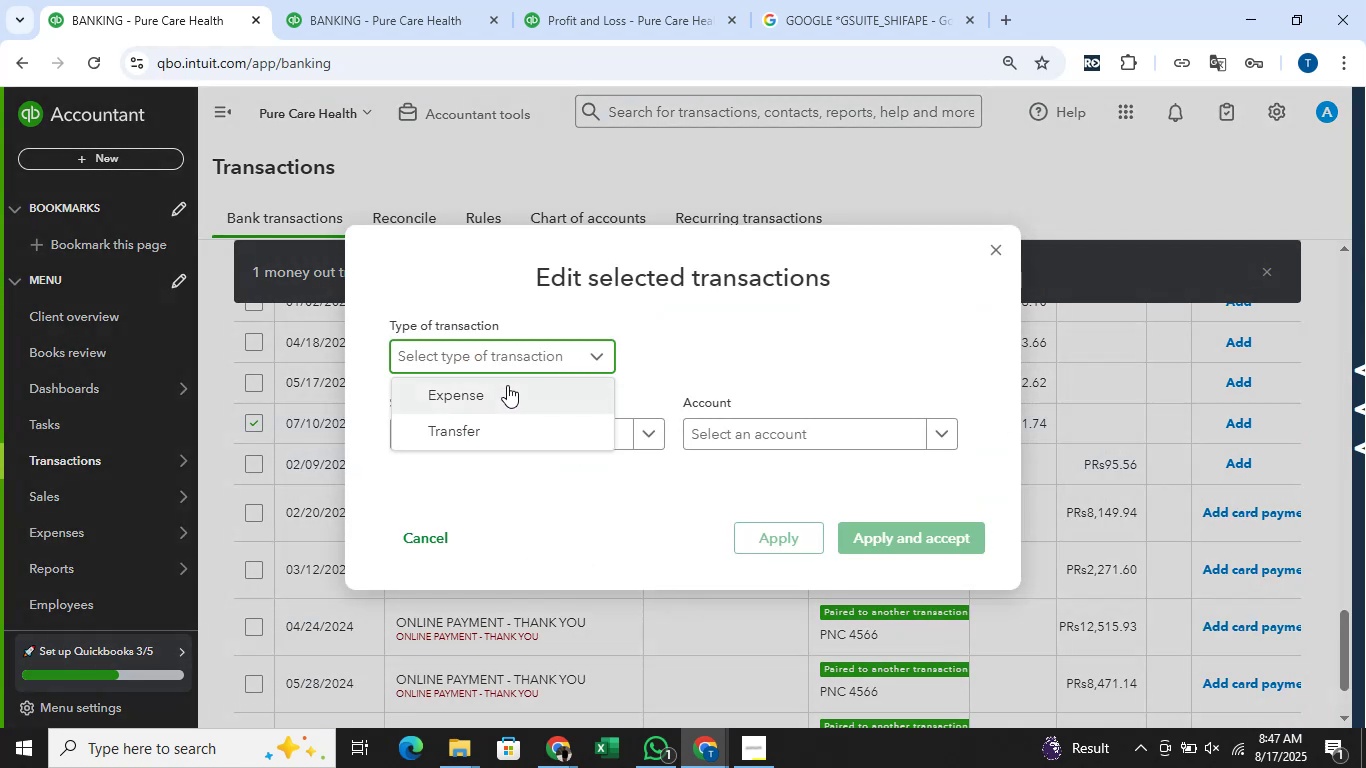 
left_click([507, 385])
 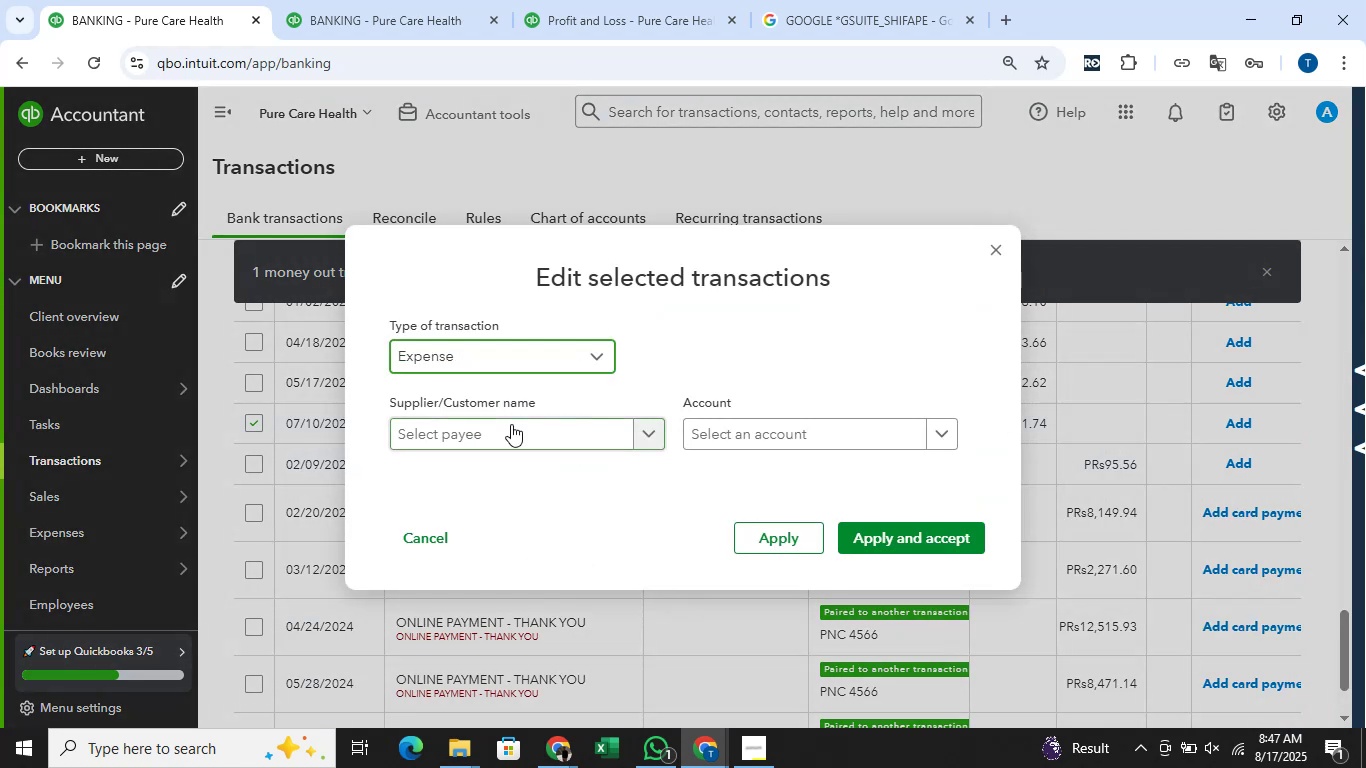 
left_click([511, 424])
 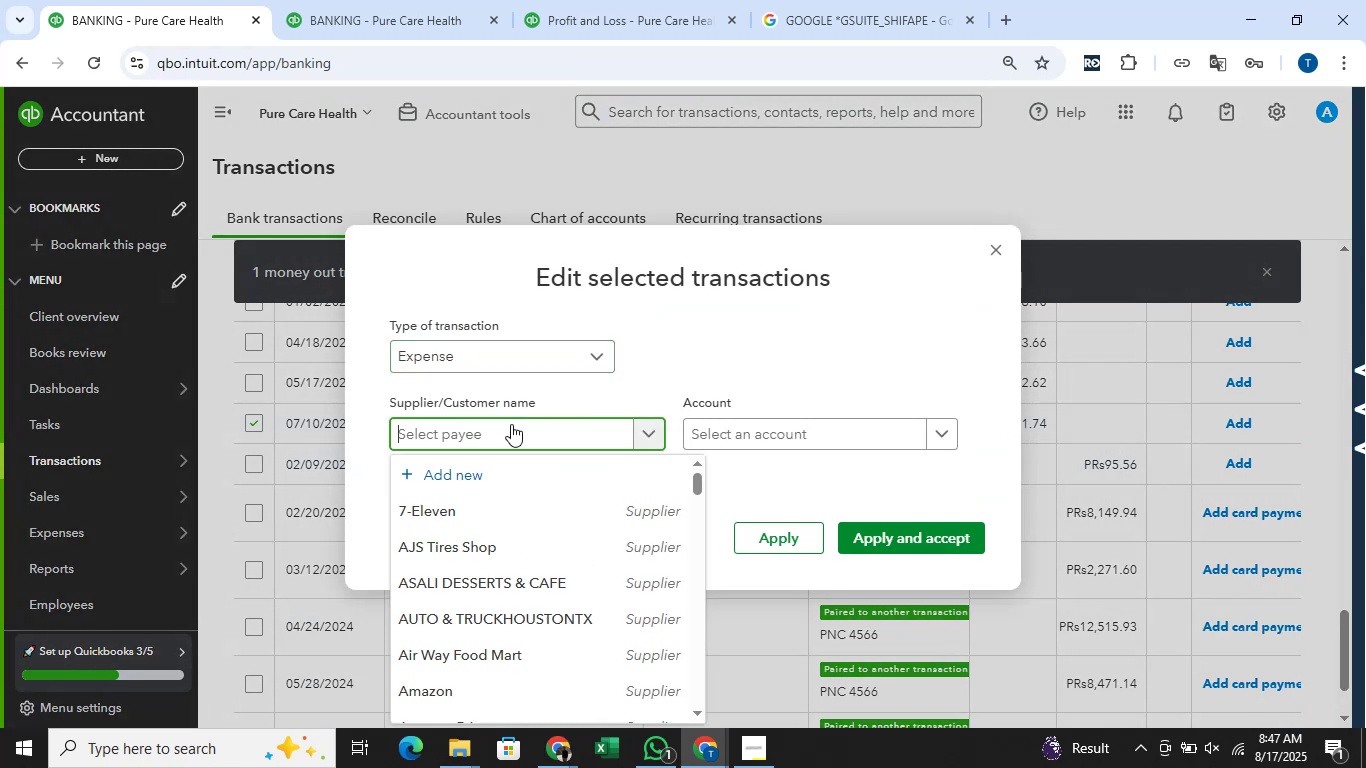 
key(Control+V)
 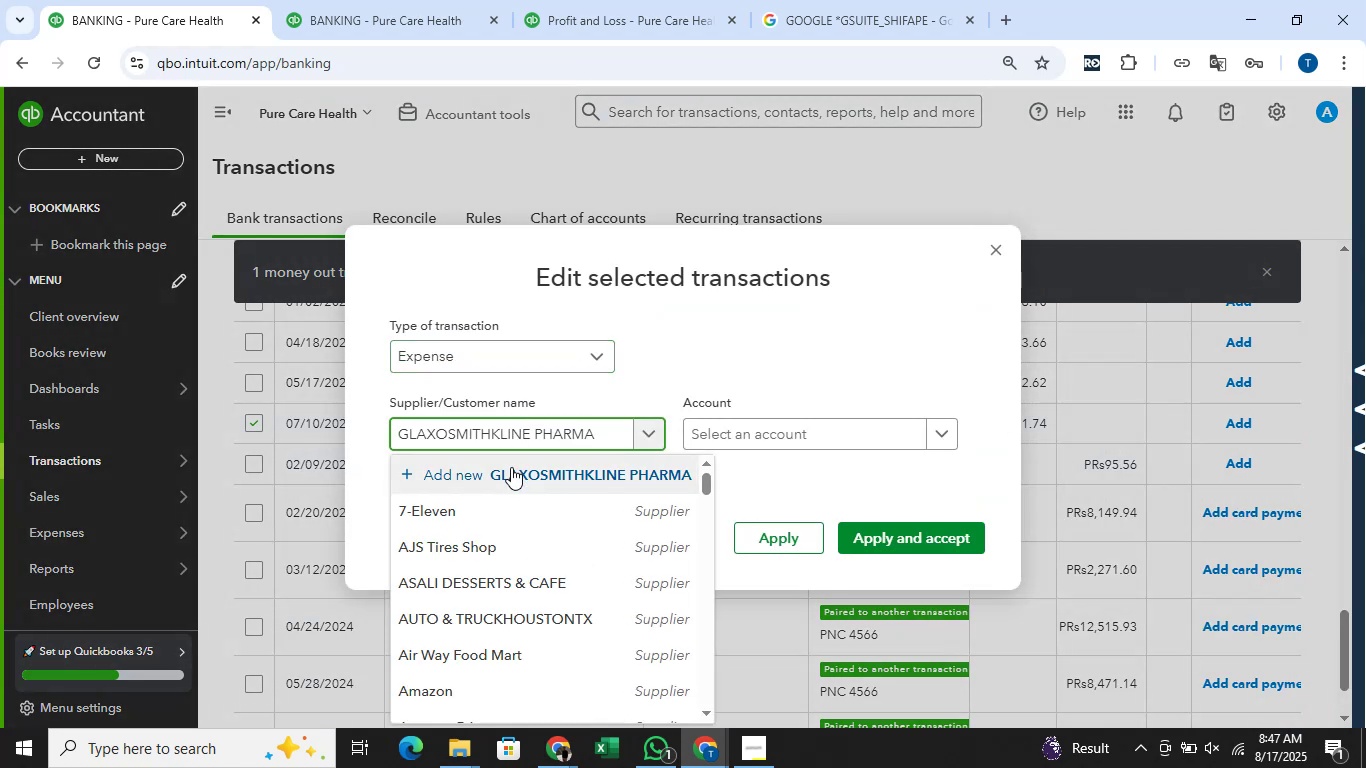 
left_click([511, 473])
 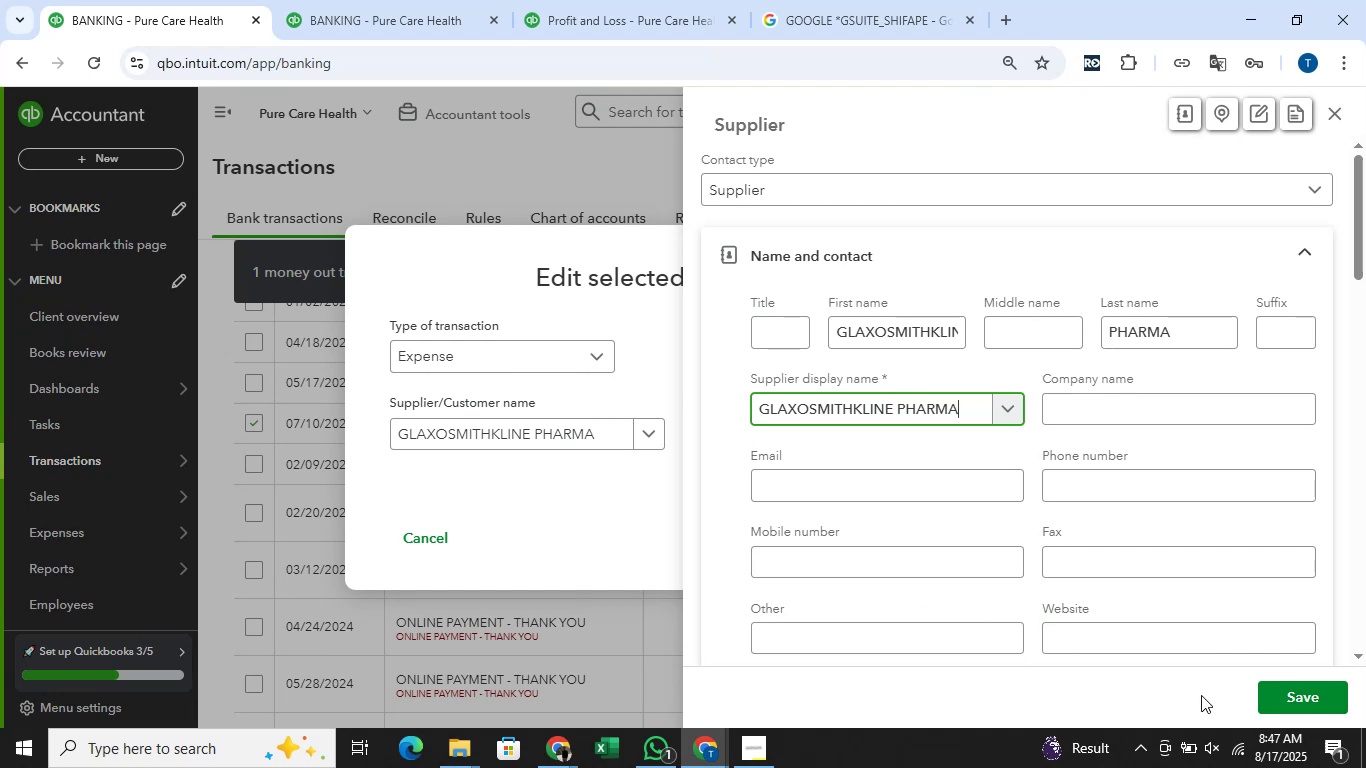 
wait(6.37)
 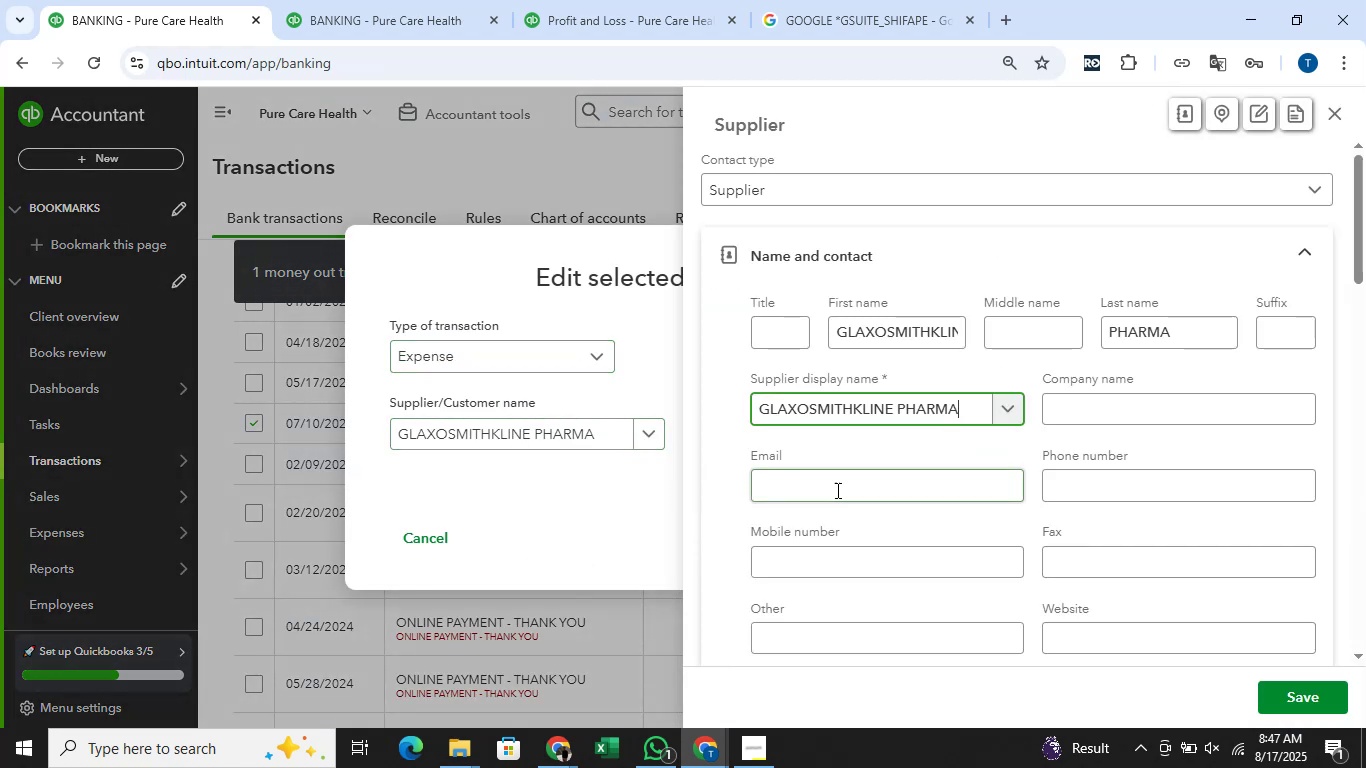 
left_click([1317, 691])
 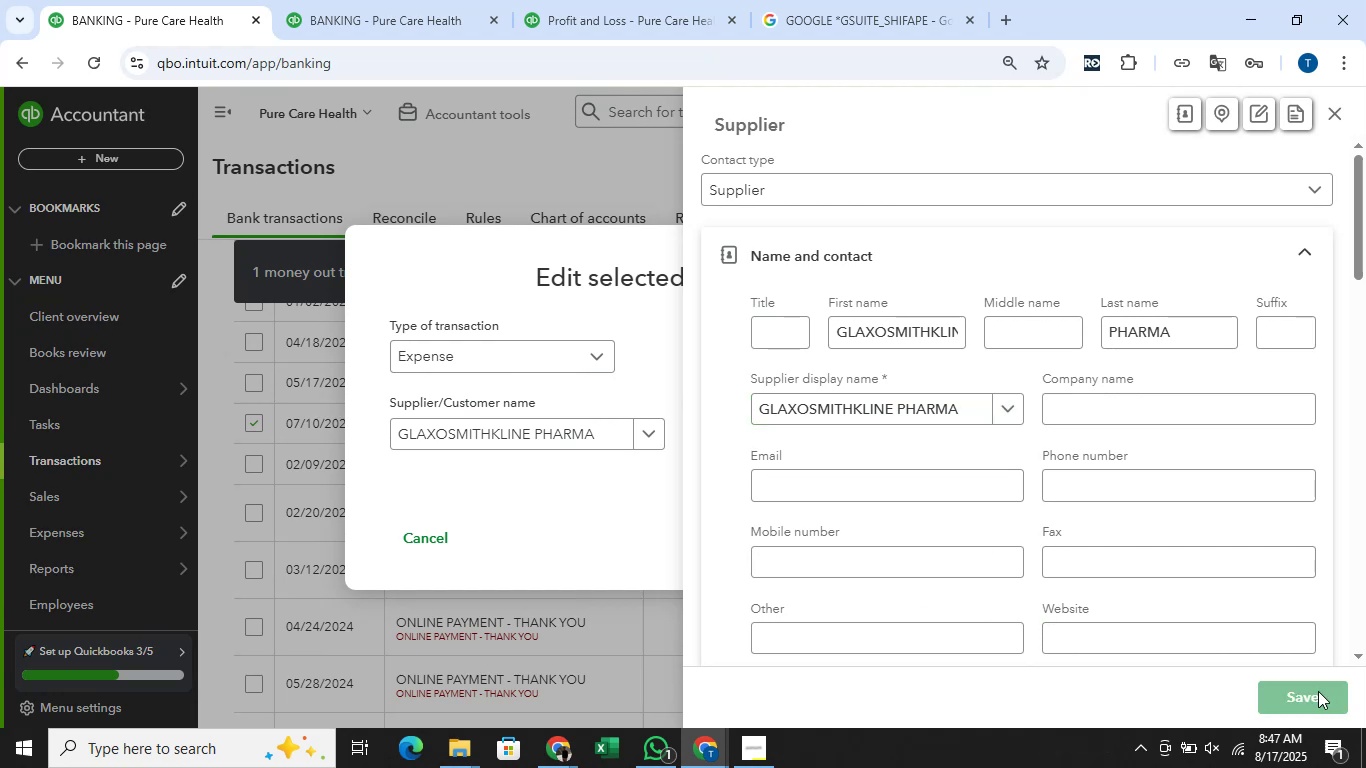 
wait(8.99)
 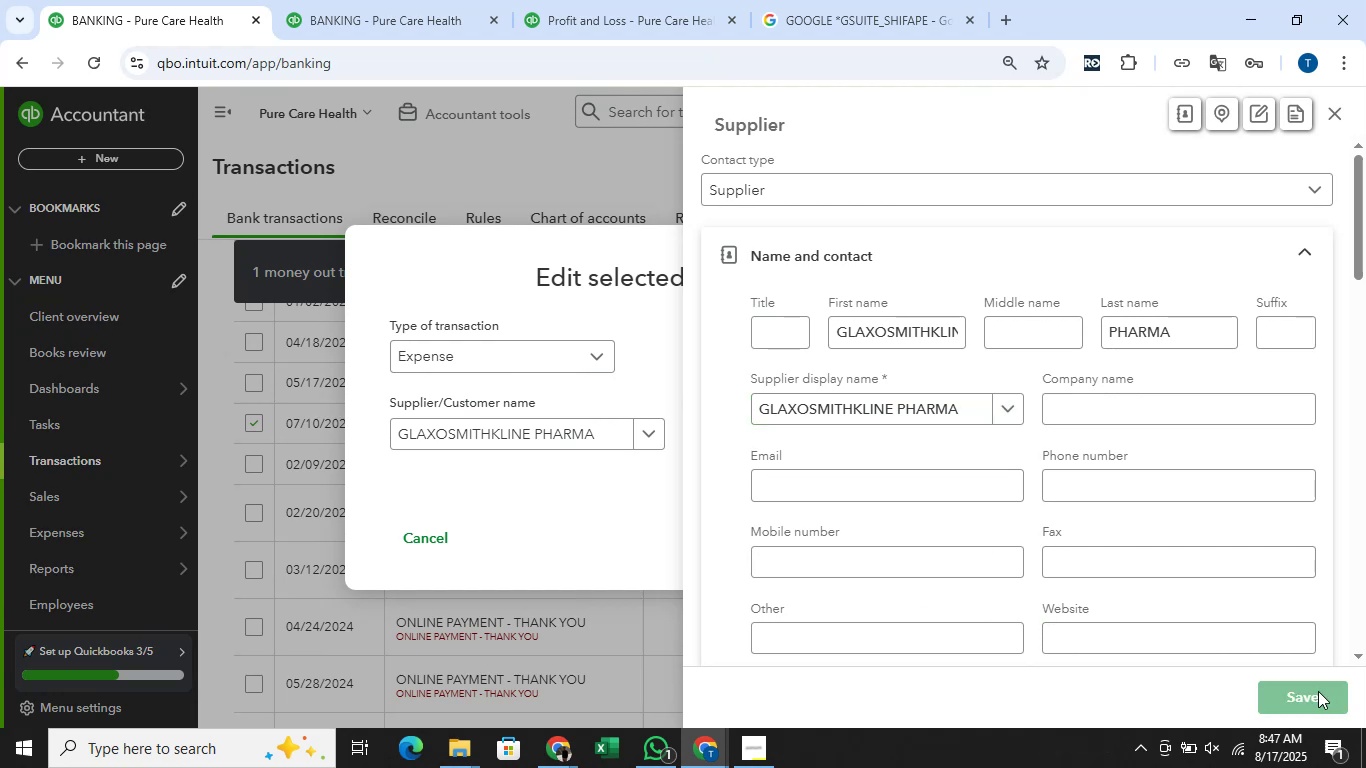 
left_click([850, 433])
 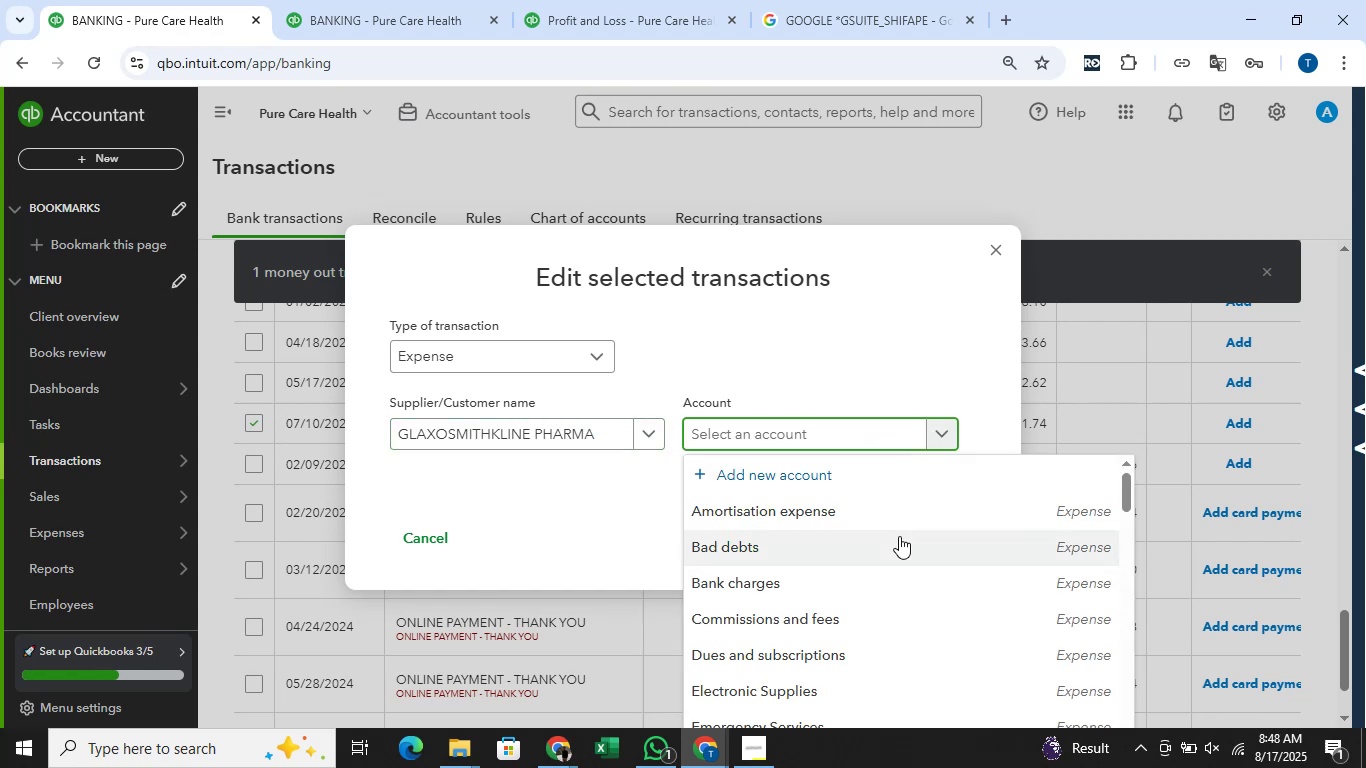 
scroll: coordinate [900, 537], scroll_direction: down, amount: 2.0
 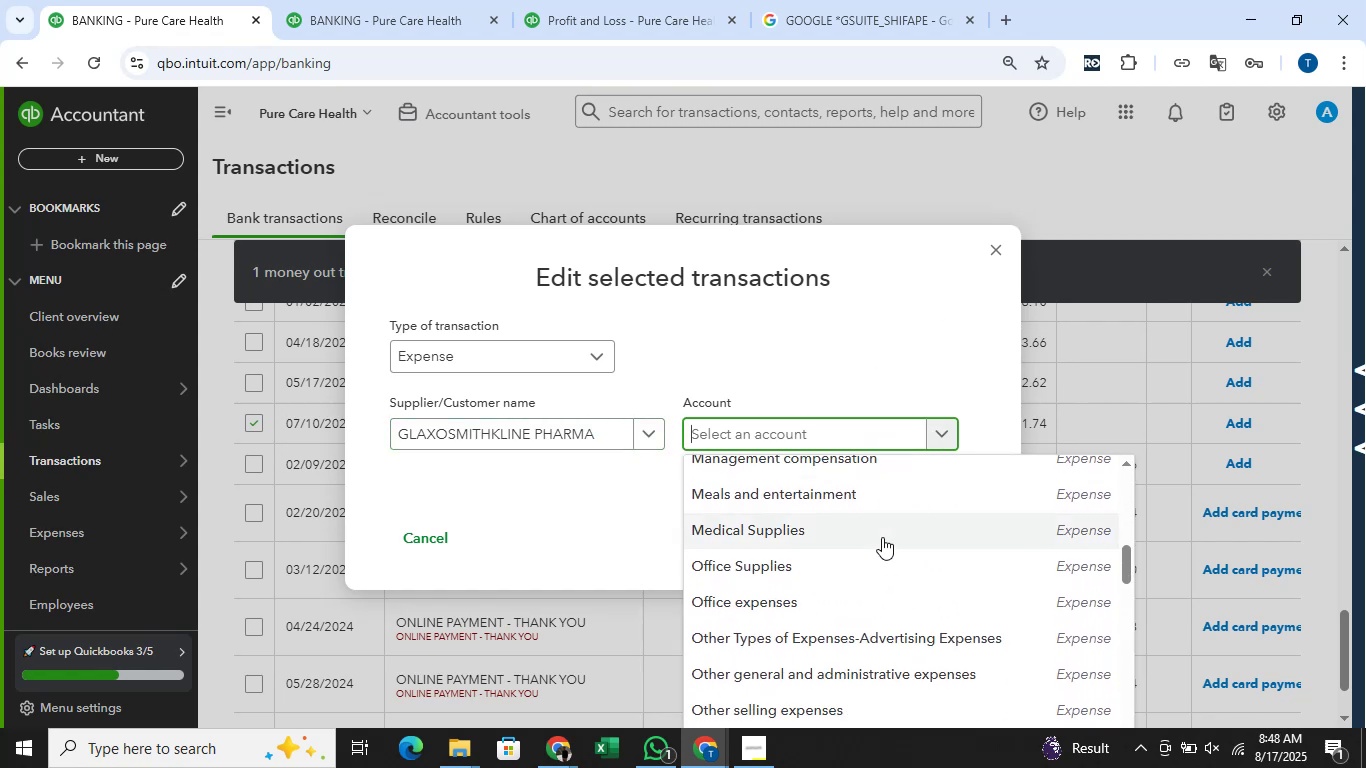 
left_click([882, 537])
 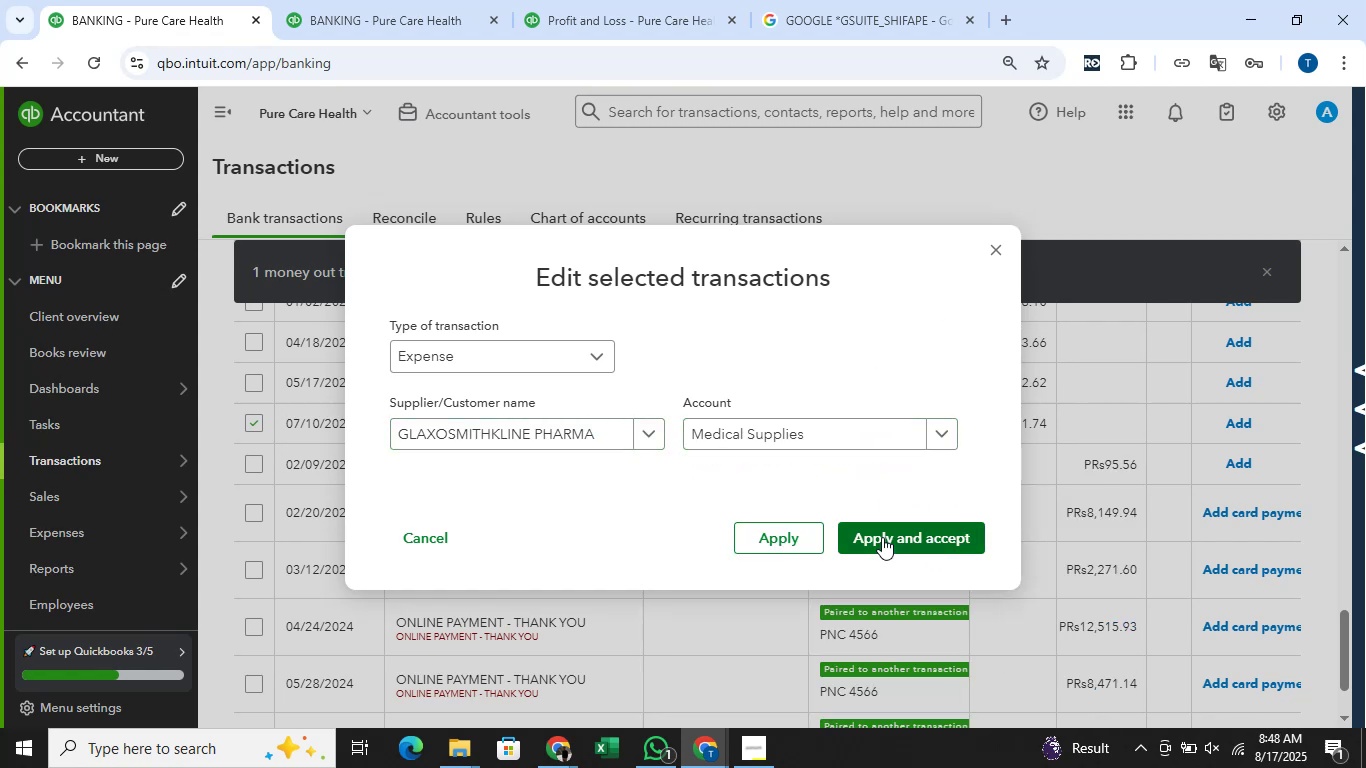 
left_click([882, 537])
 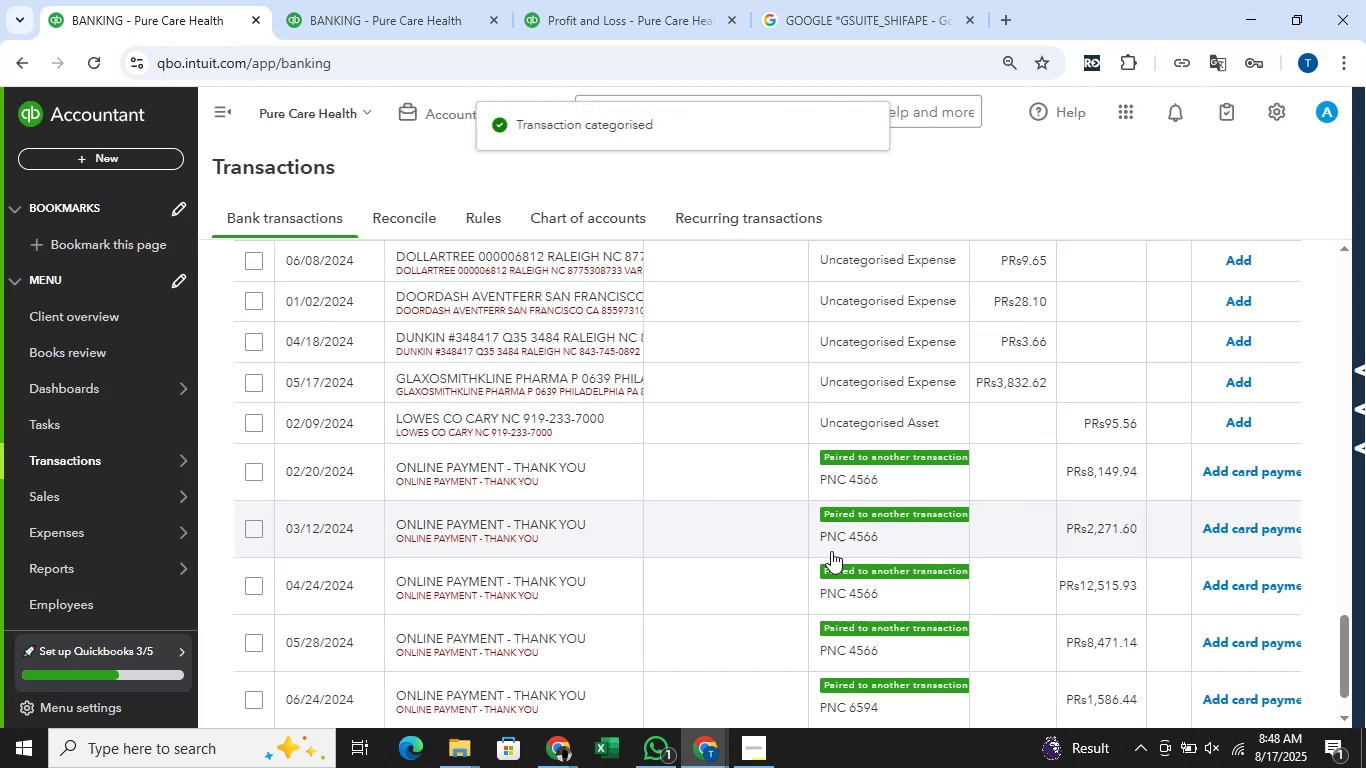 
scroll: coordinate [692, 583], scroll_direction: up, amount: 1.0
 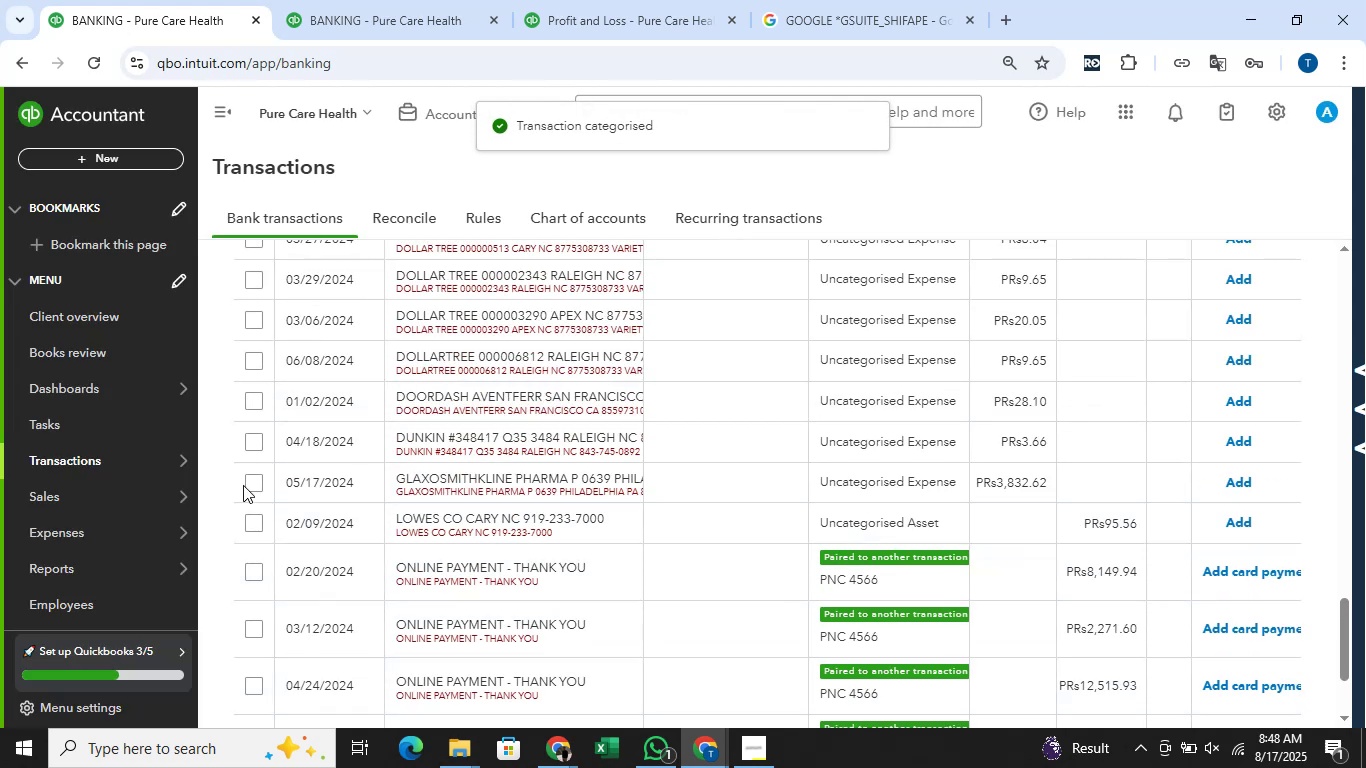 
left_click([255, 486])
 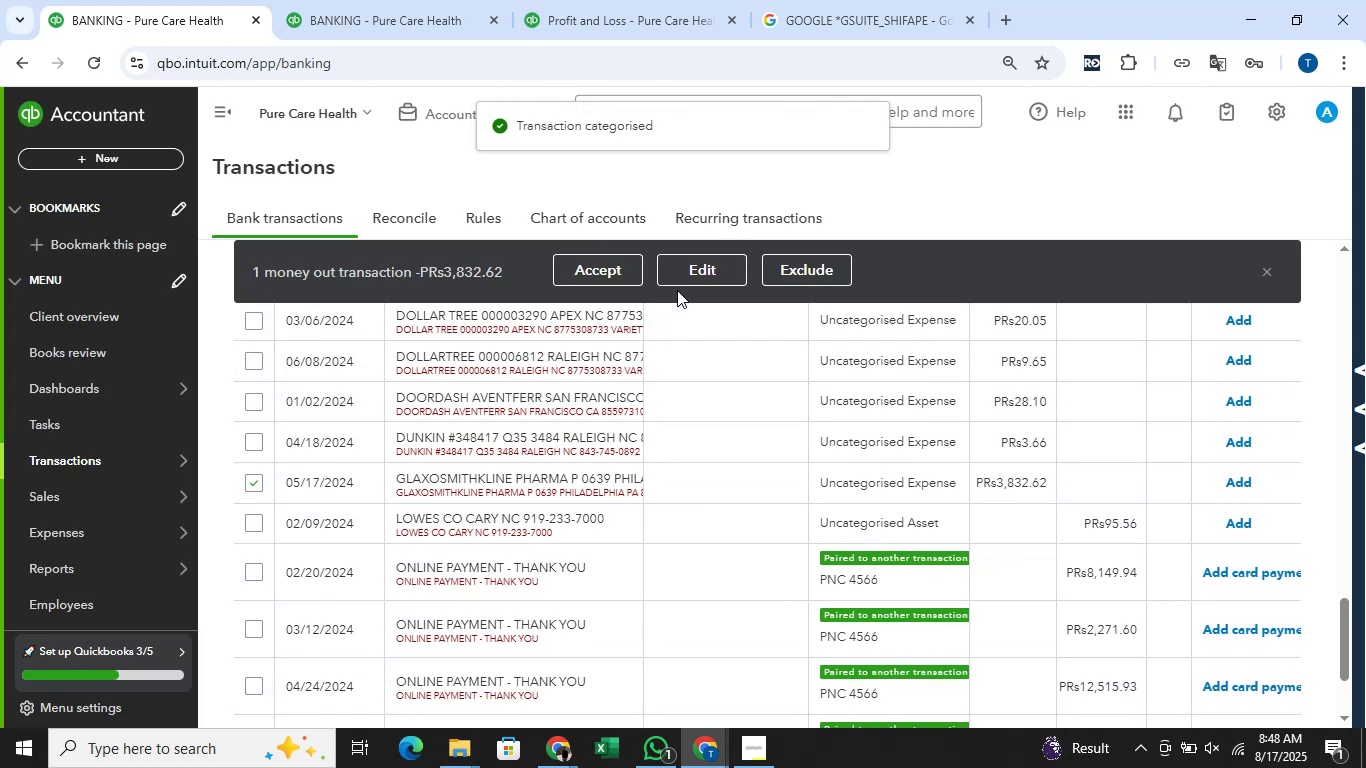 
left_click([713, 269])
 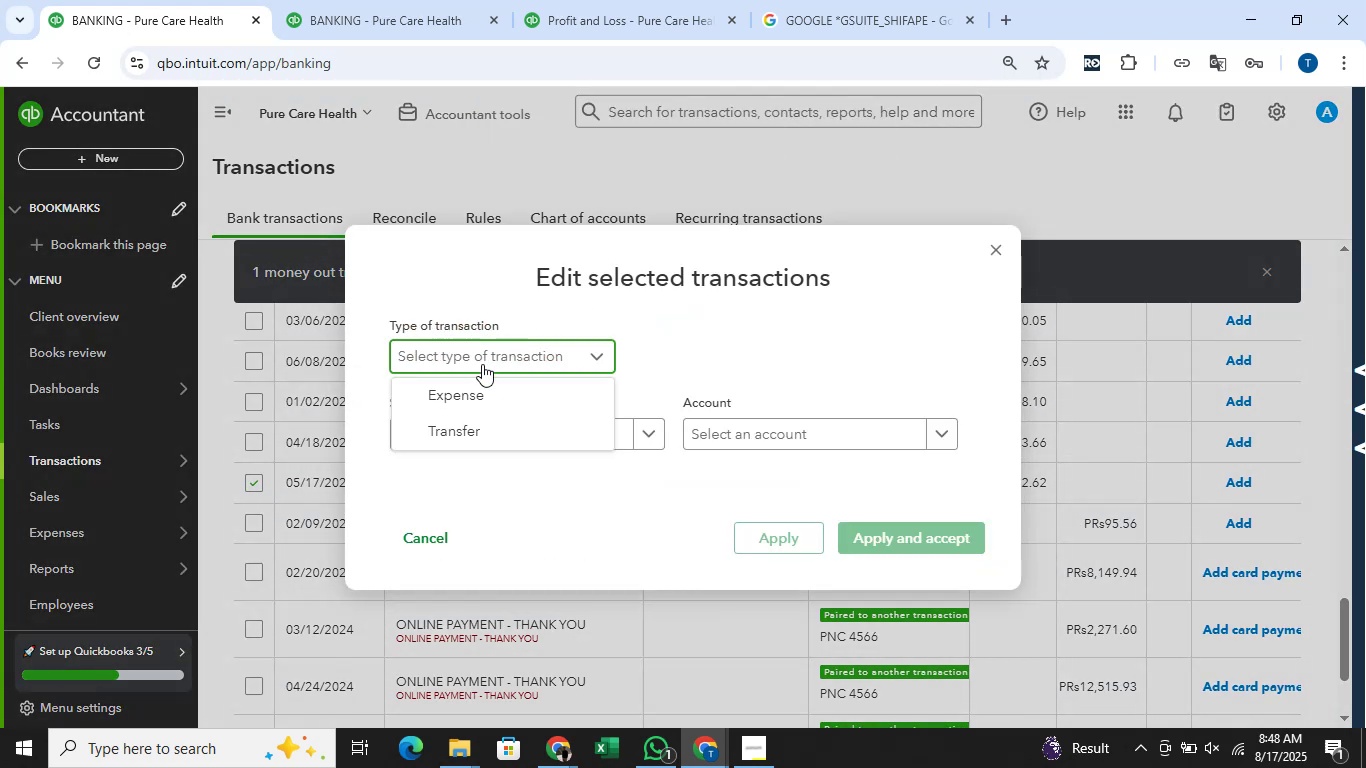 
left_click([473, 391])
 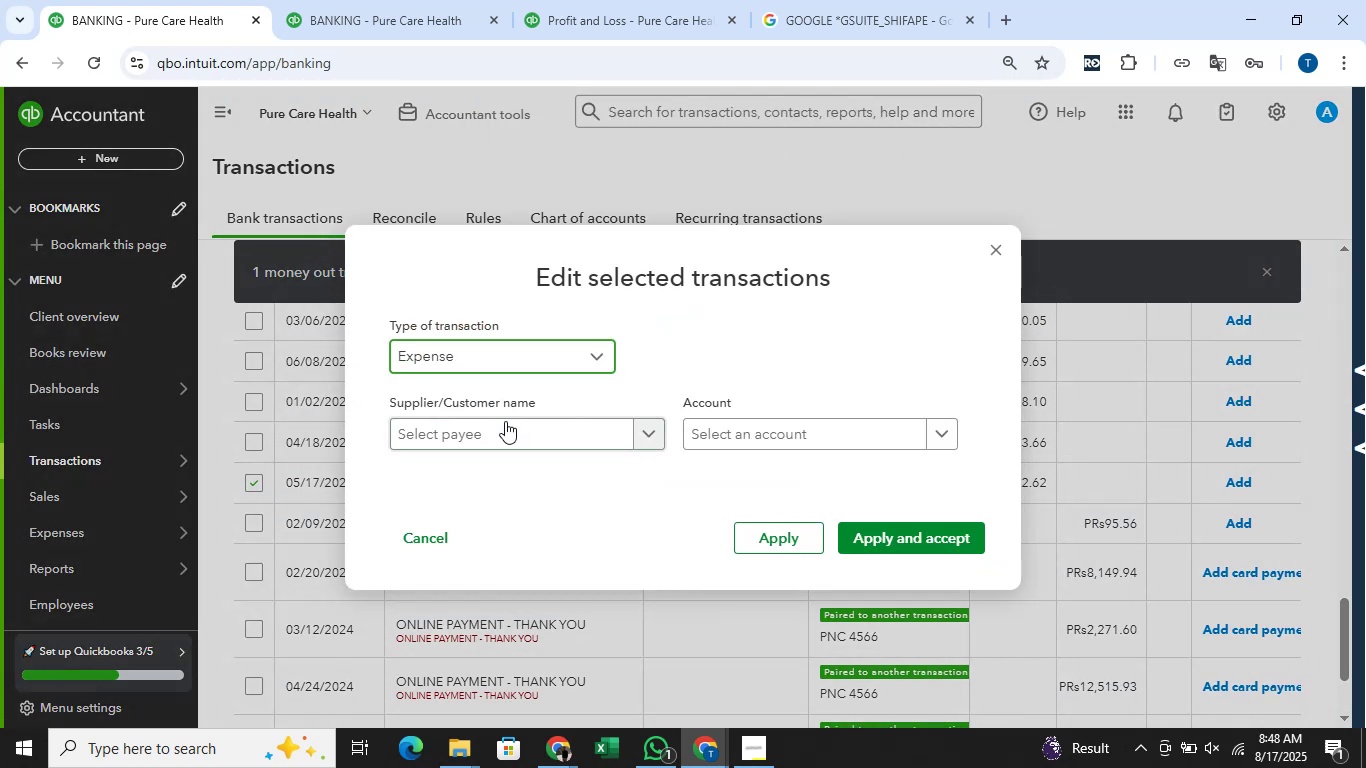 
left_click([507, 423])
 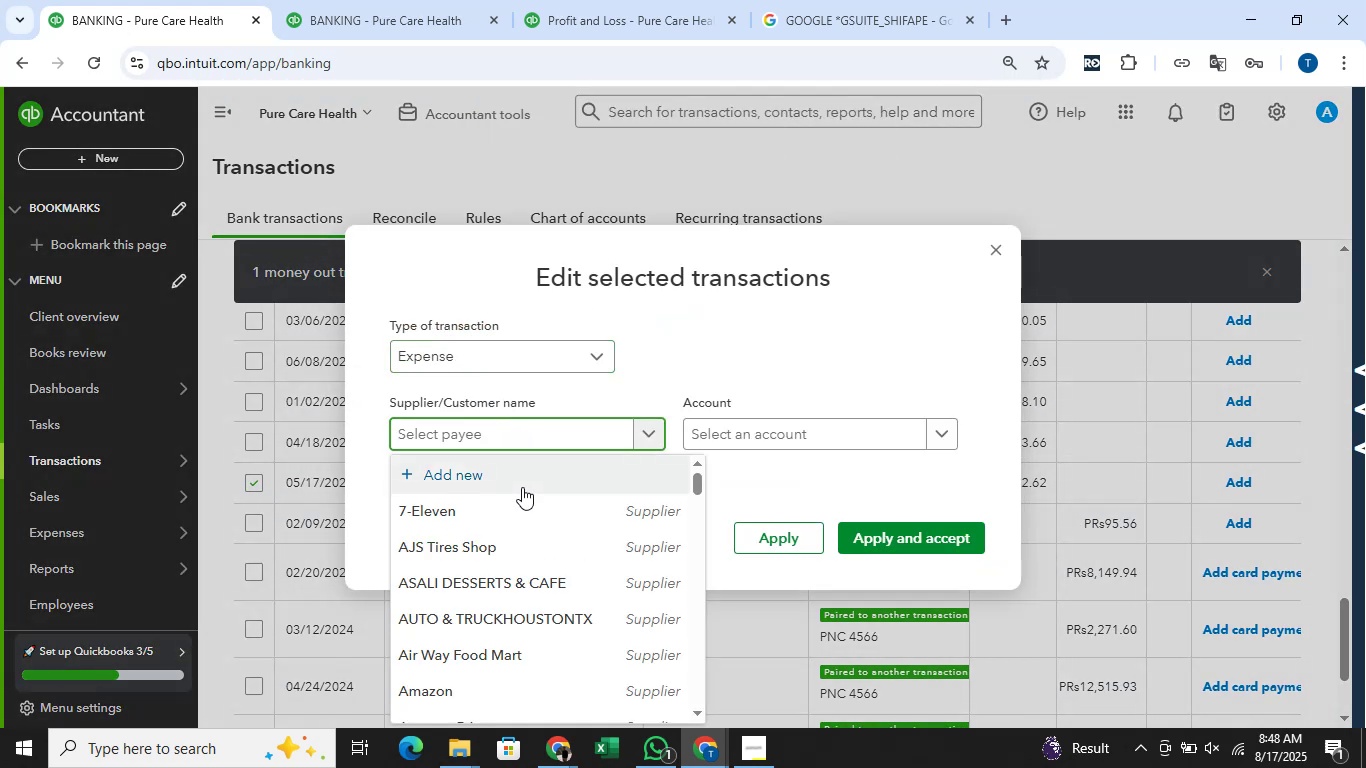 
scroll: coordinate [522, 487], scroll_direction: down, amount: 1.0
 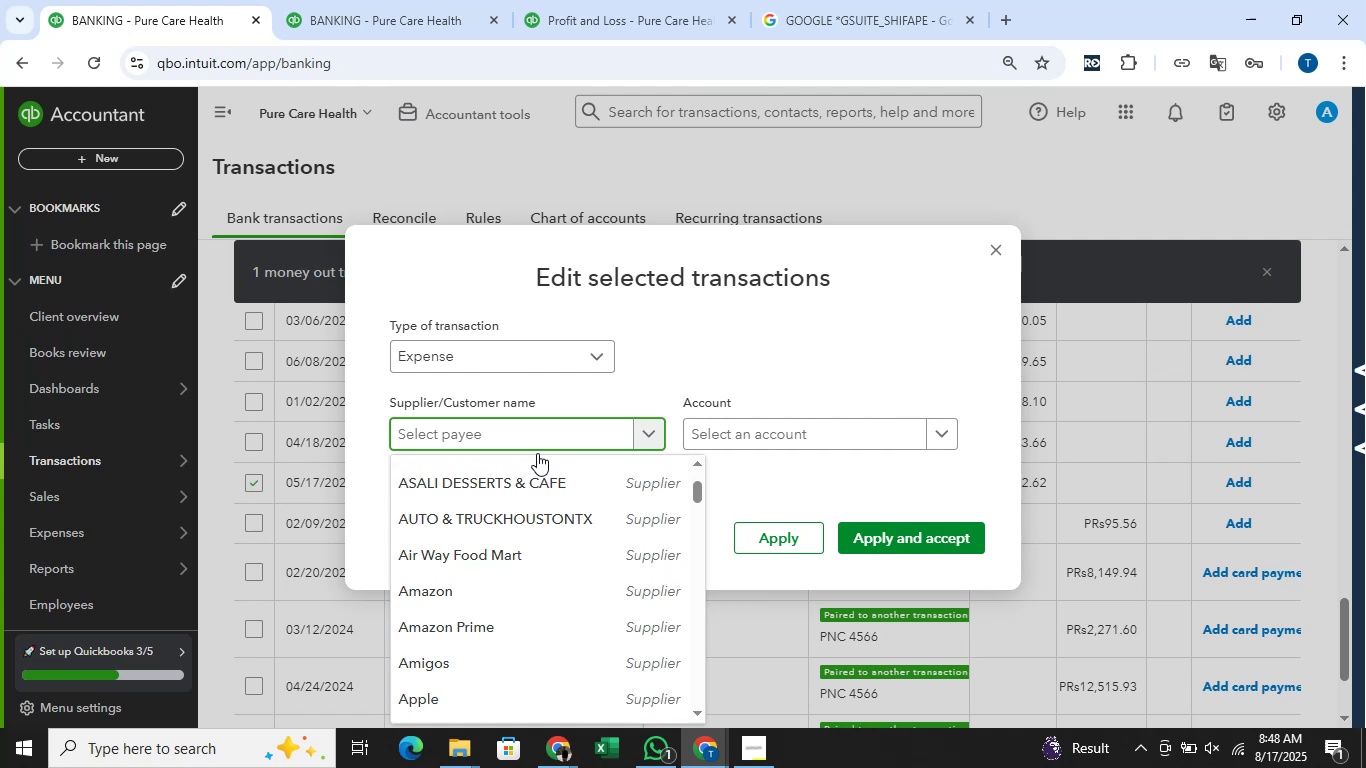 
type(gl)
 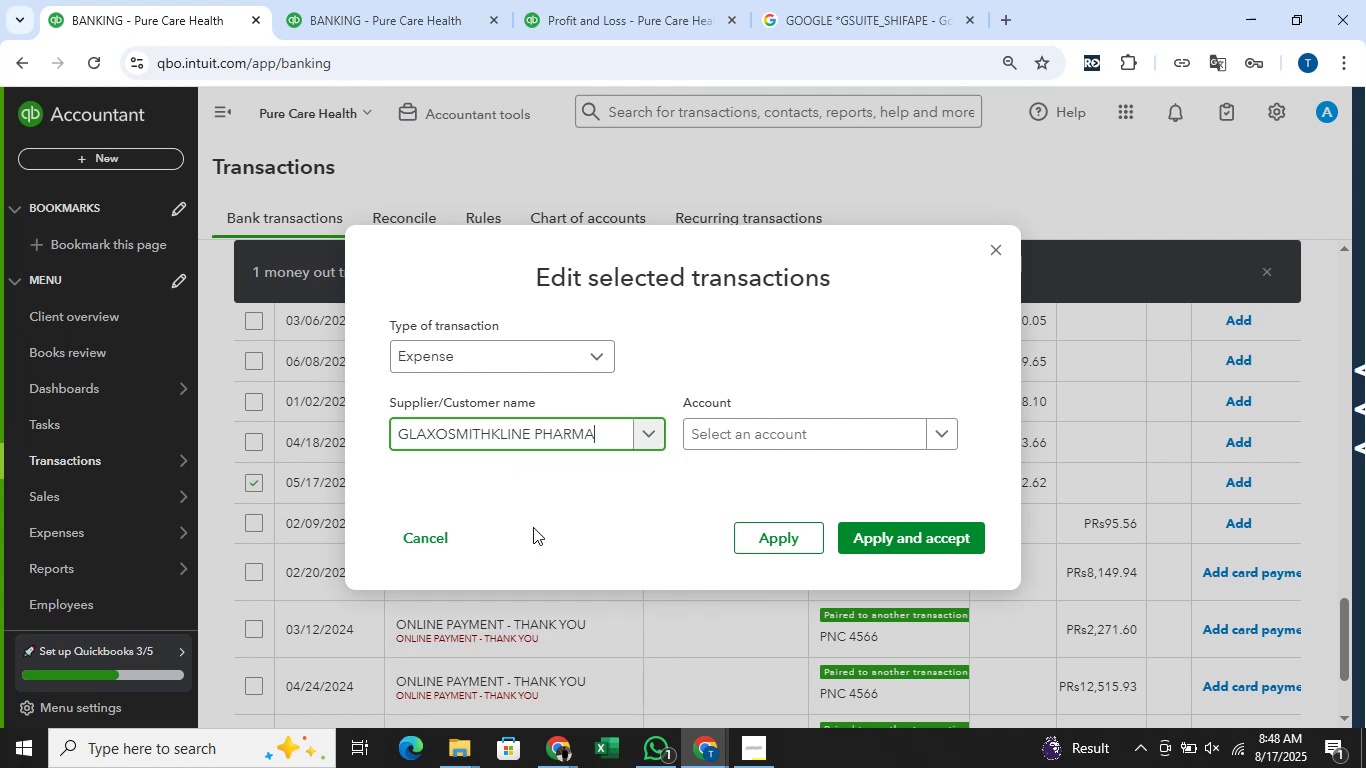 
left_click([803, 440])
 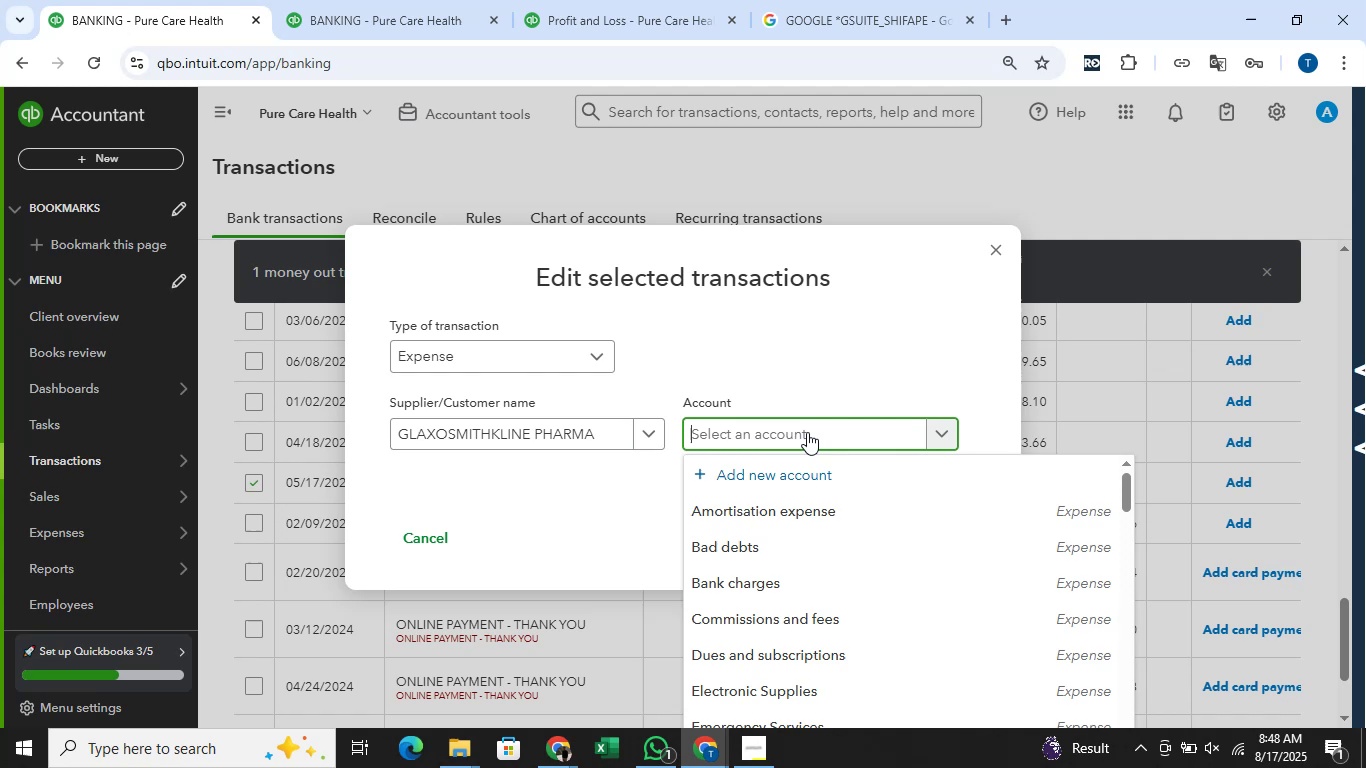 
wait(18.13)
 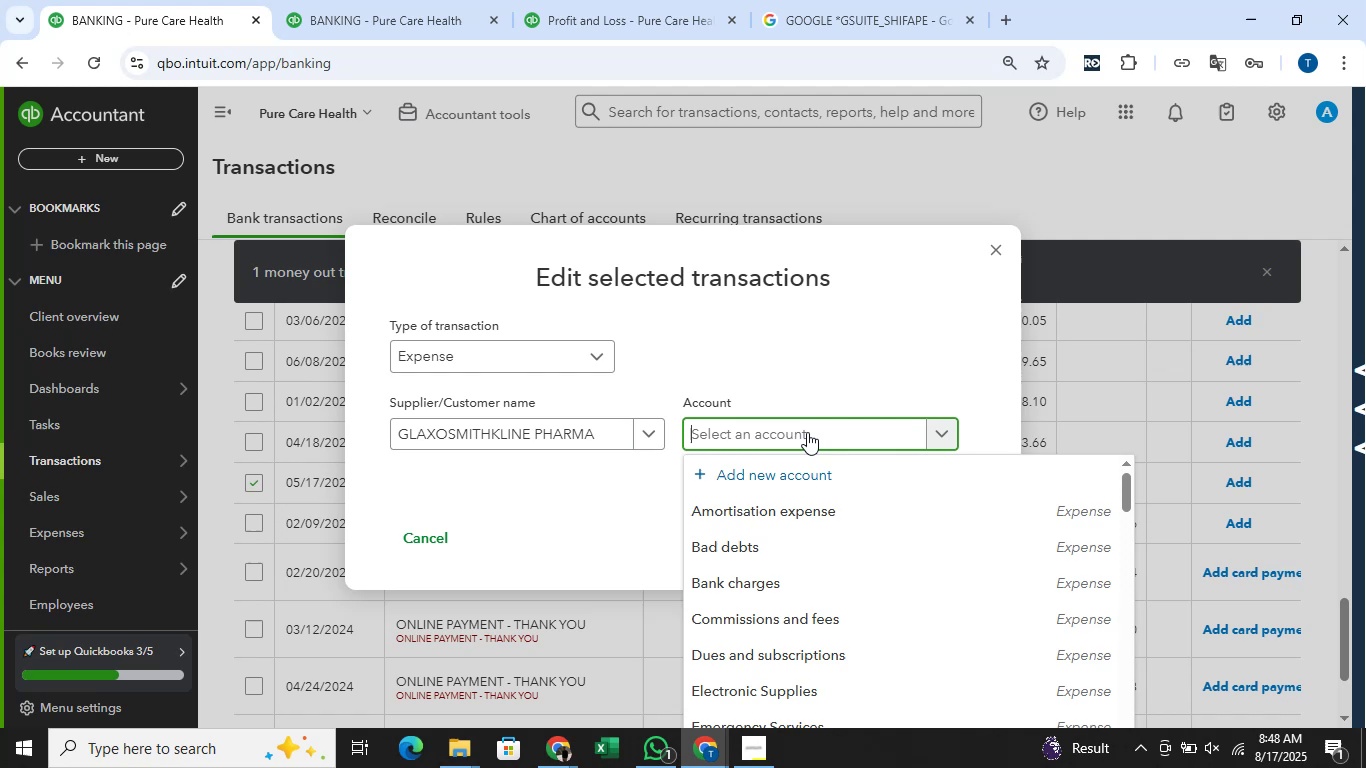 
scroll: coordinate [930, 499], scroll_direction: down, amount: 7.0
 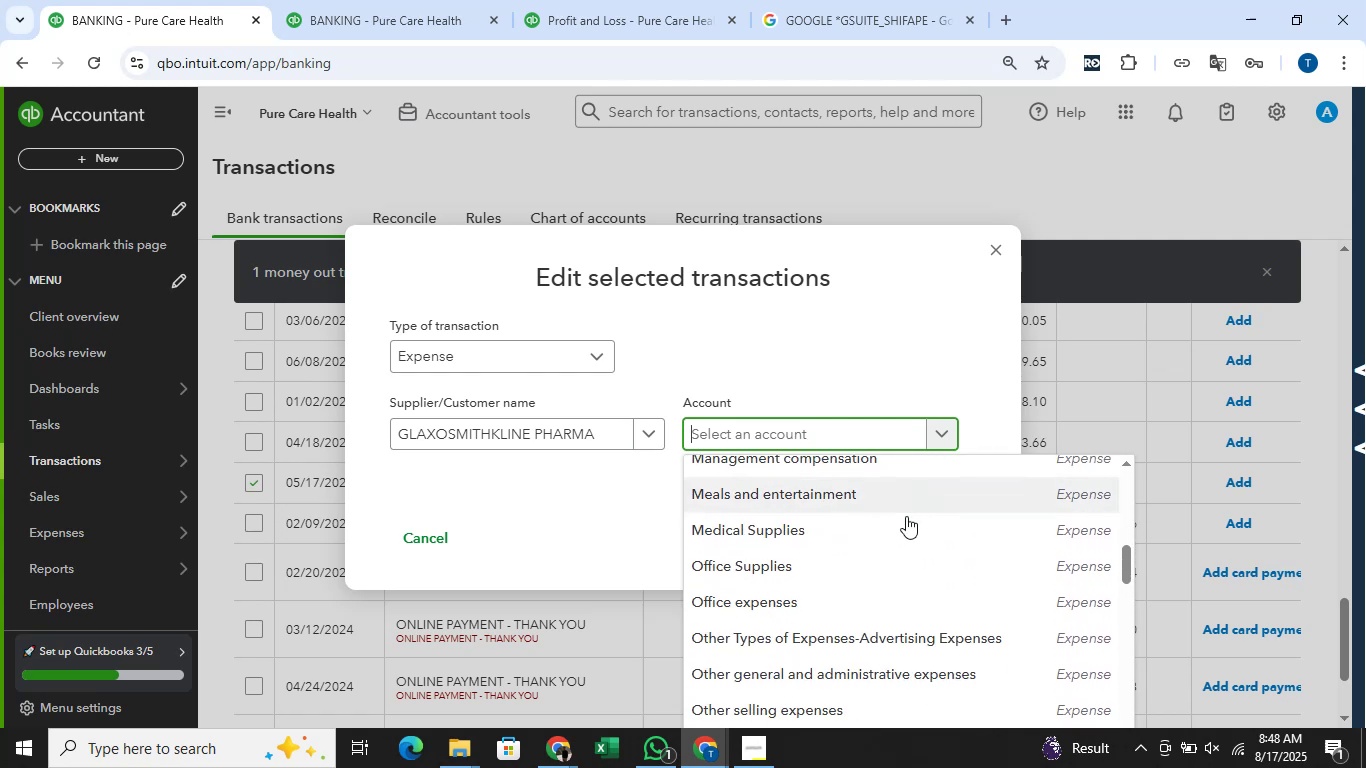 
left_click([897, 522])
 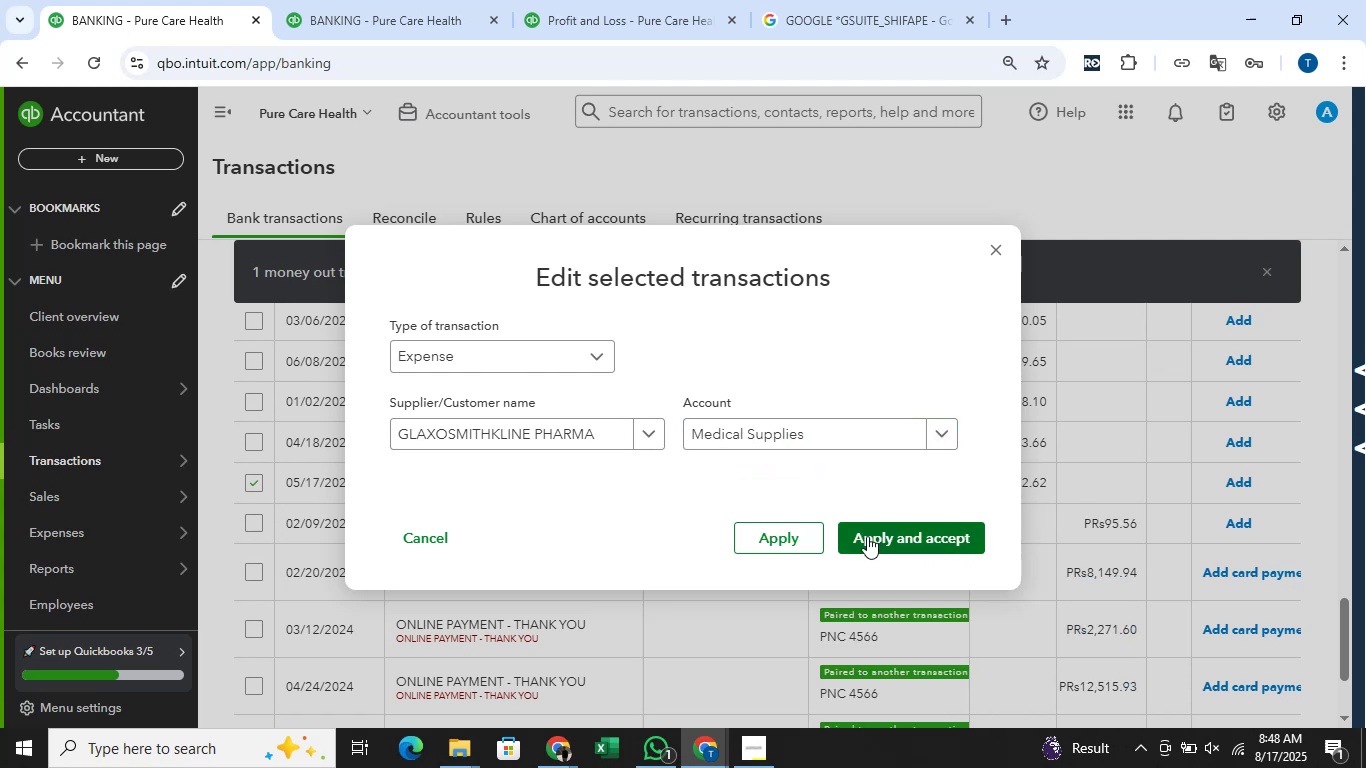 
left_click([867, 536])
 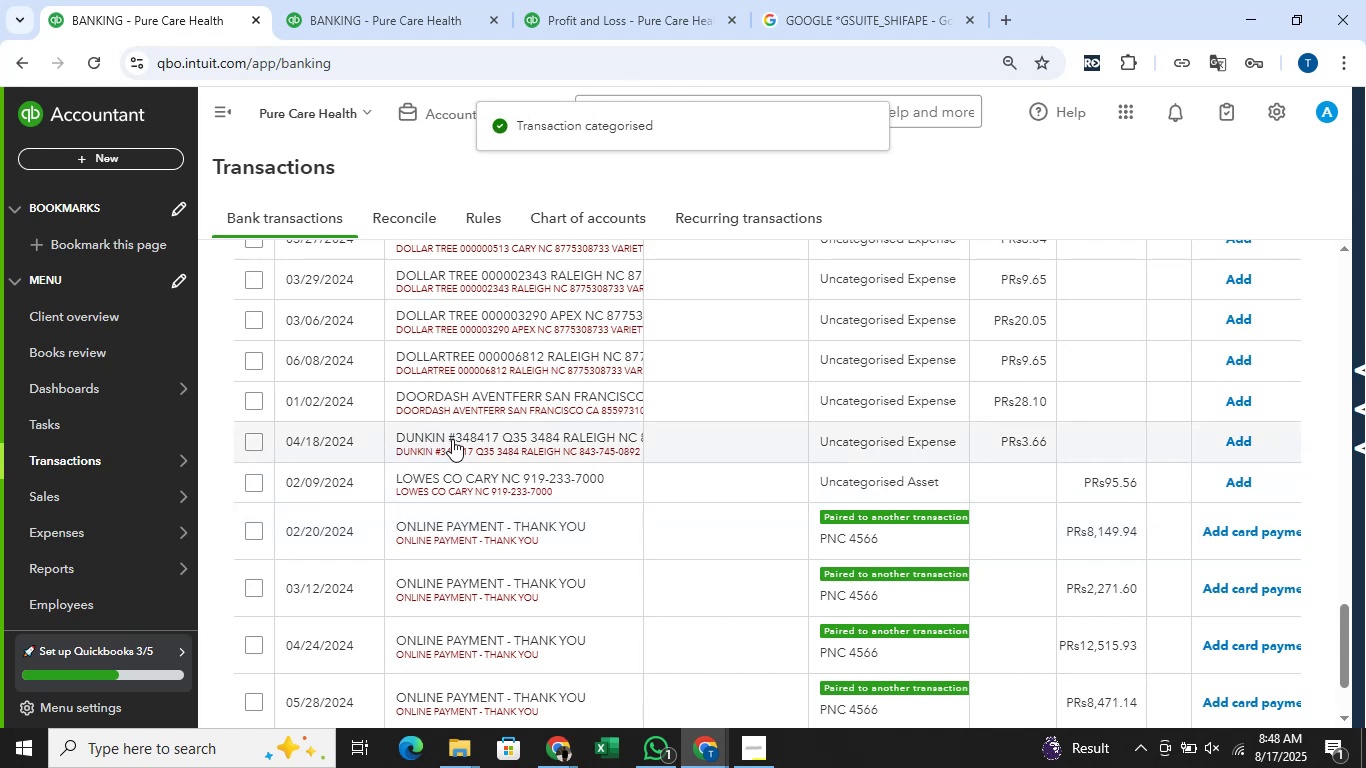 
wait(6.89)
 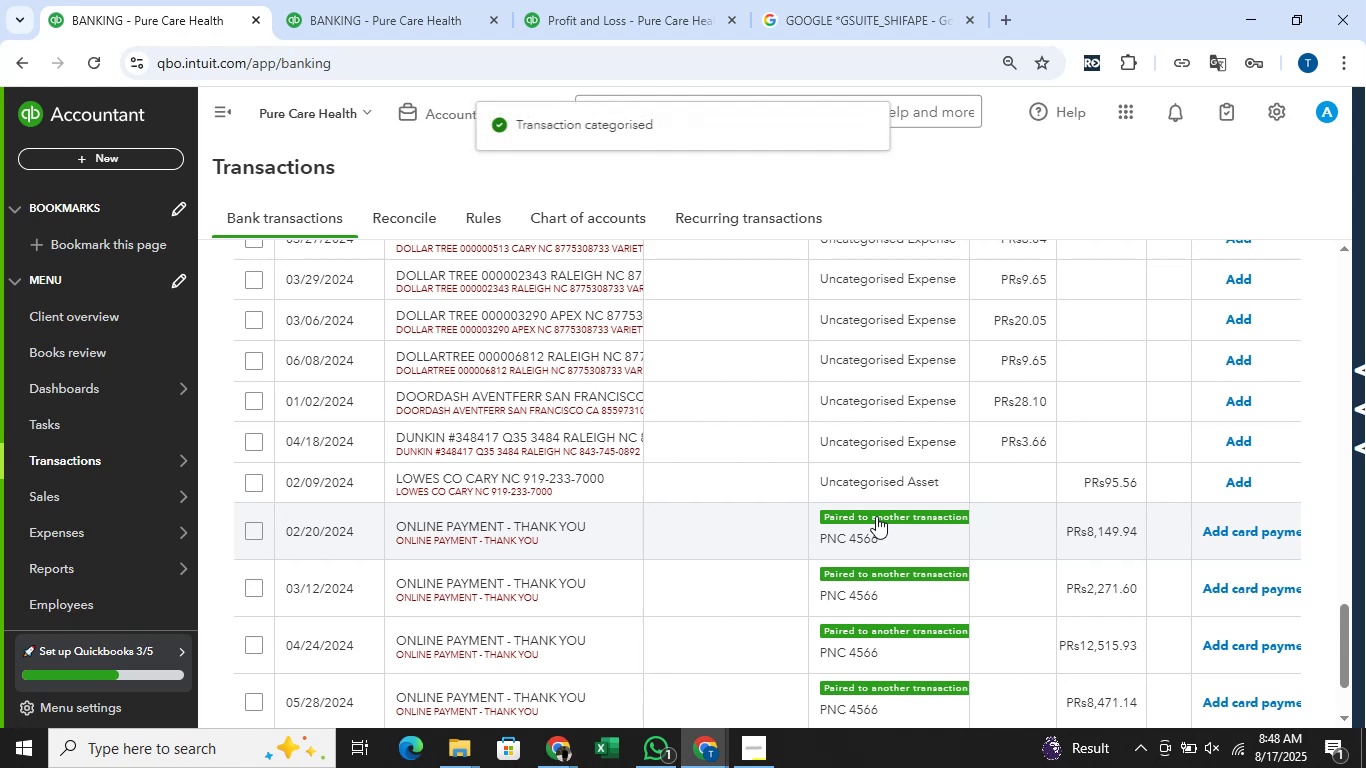 
left_click_drag(start_coordinate=[449, 438], to_coordinate=[391, 436])
 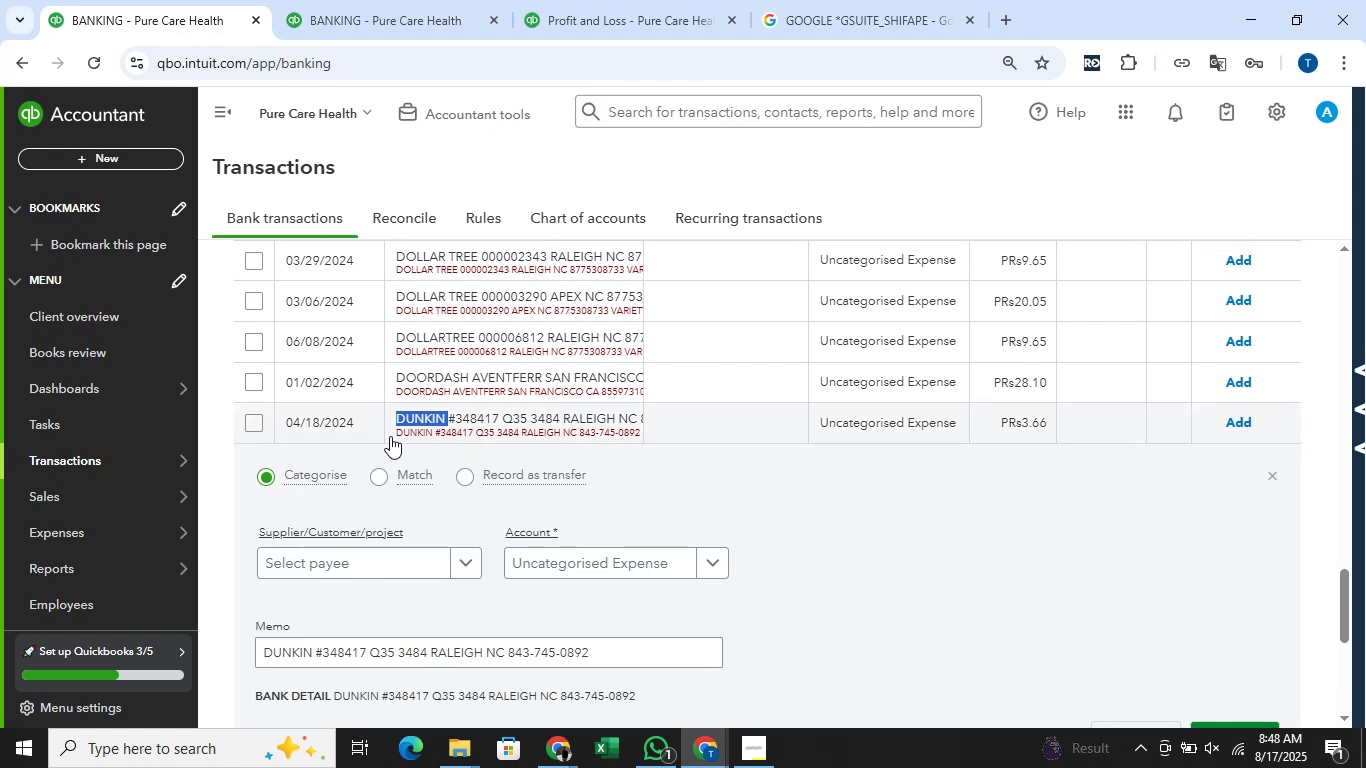 
key(Control+C)
 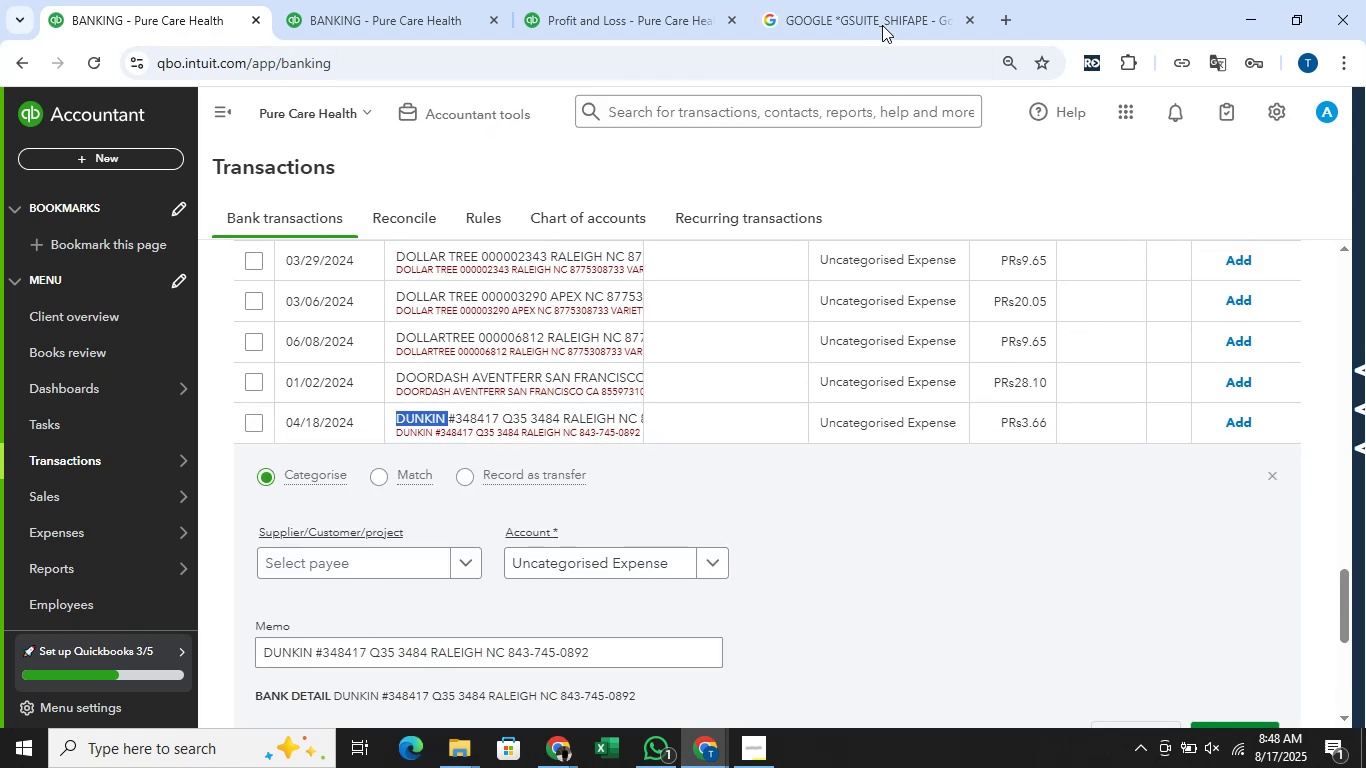 
left_click([870, 0])
 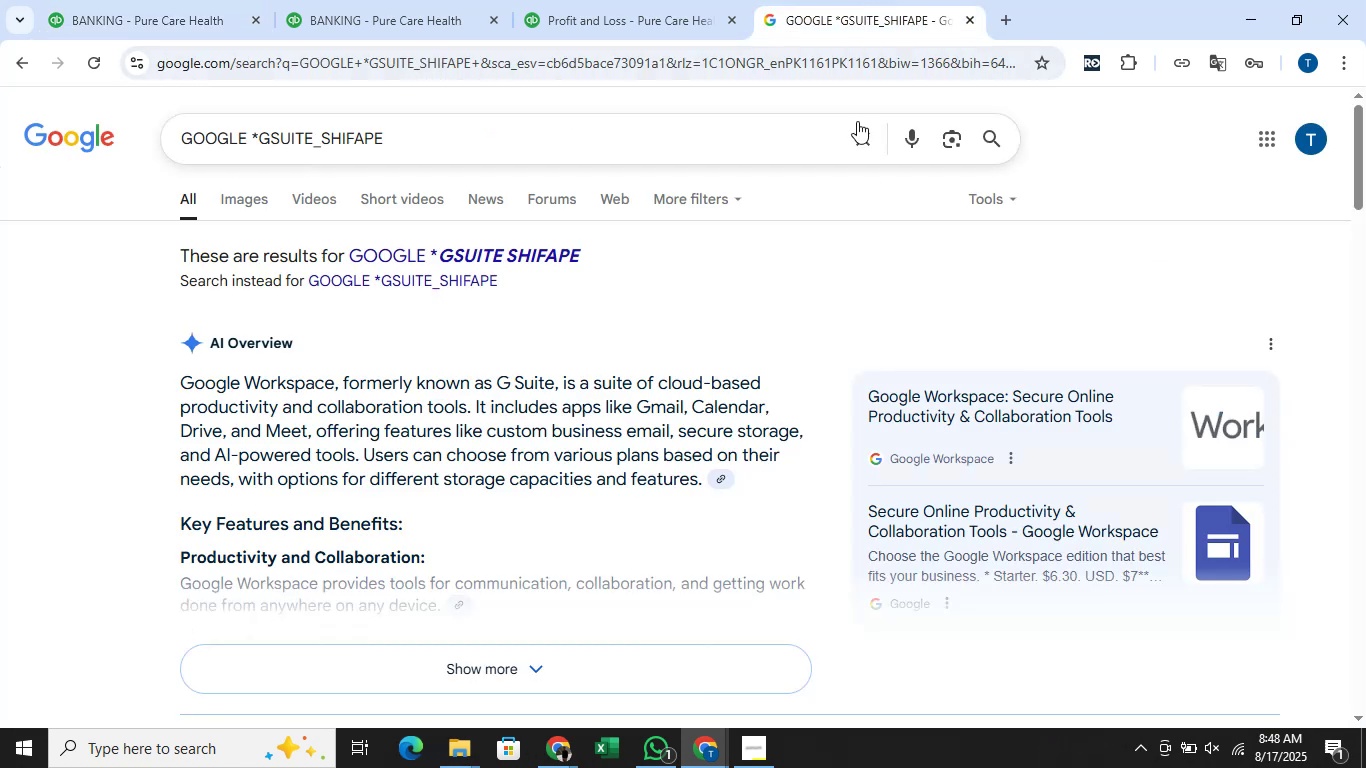 
left_click([857, 132])
 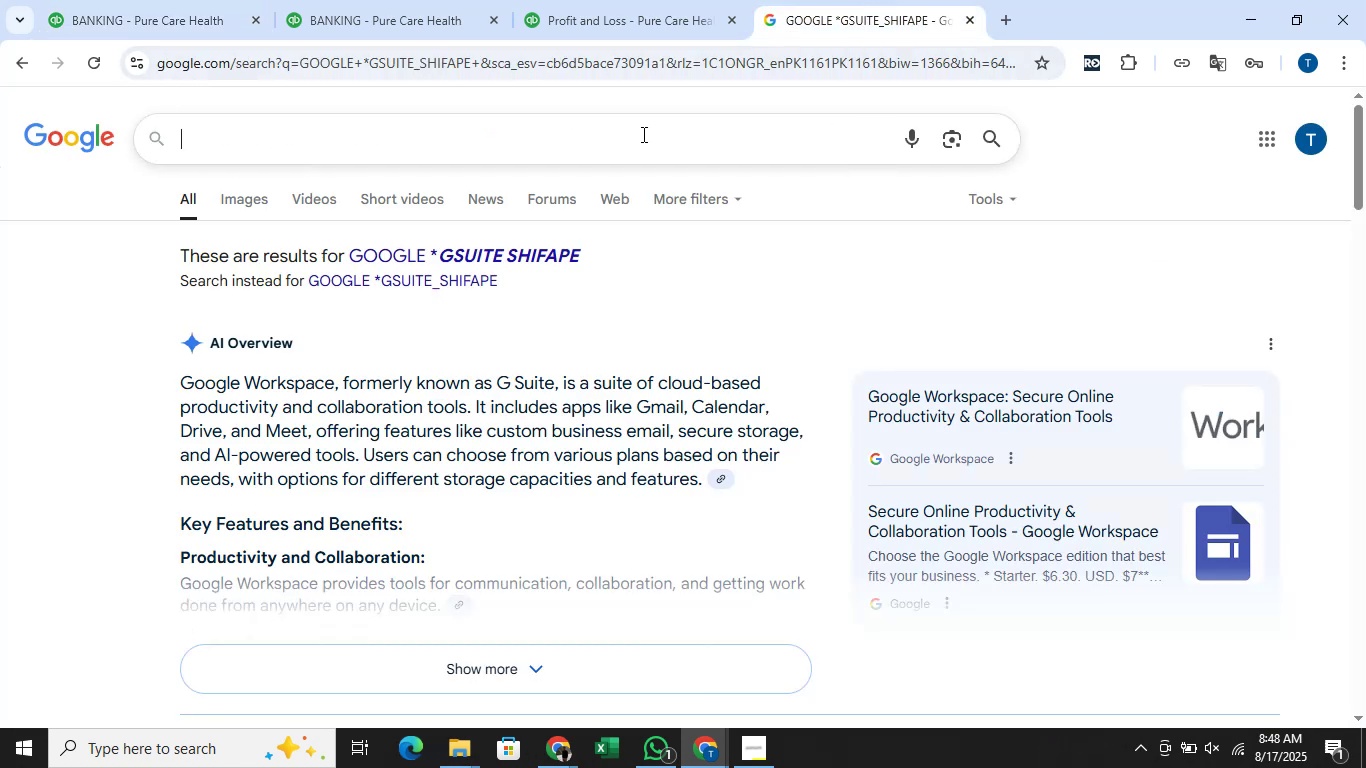 
key(Control+V)
 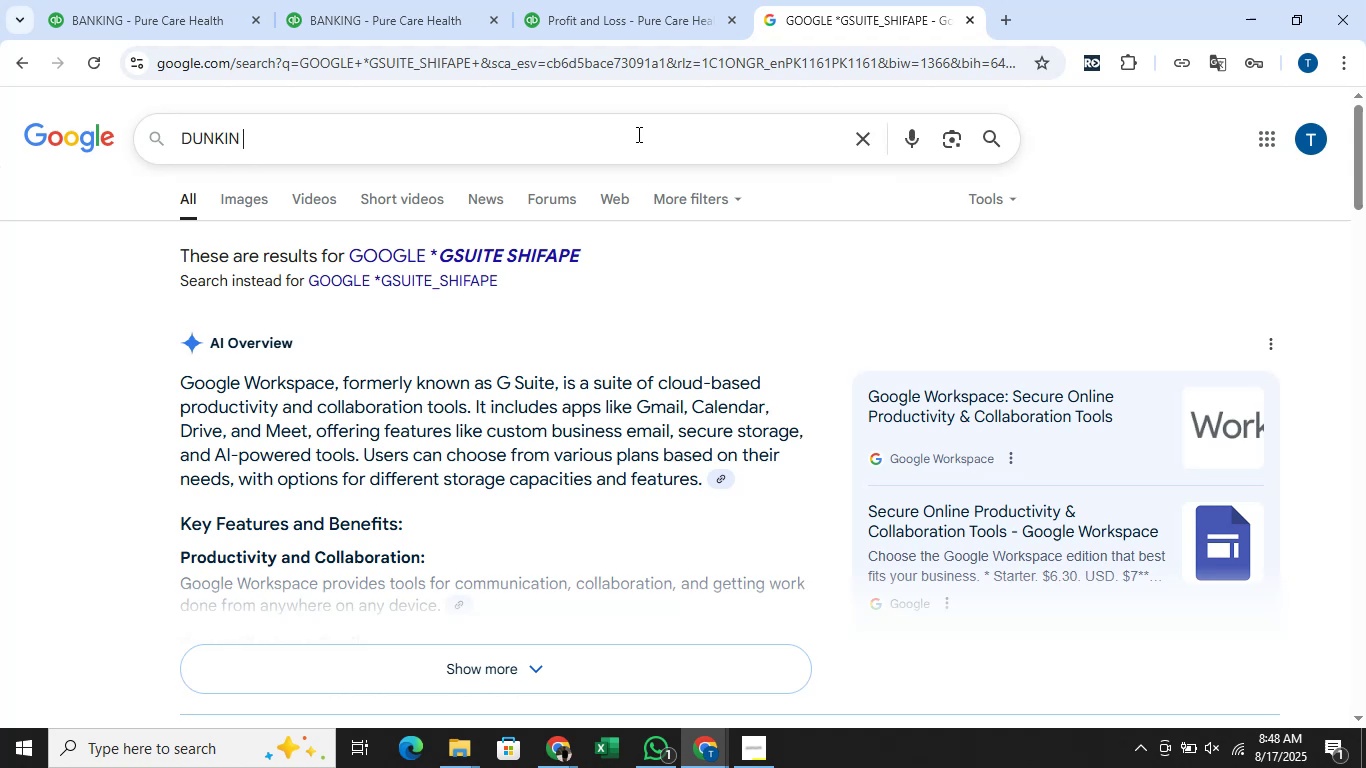 
key(Enter)
 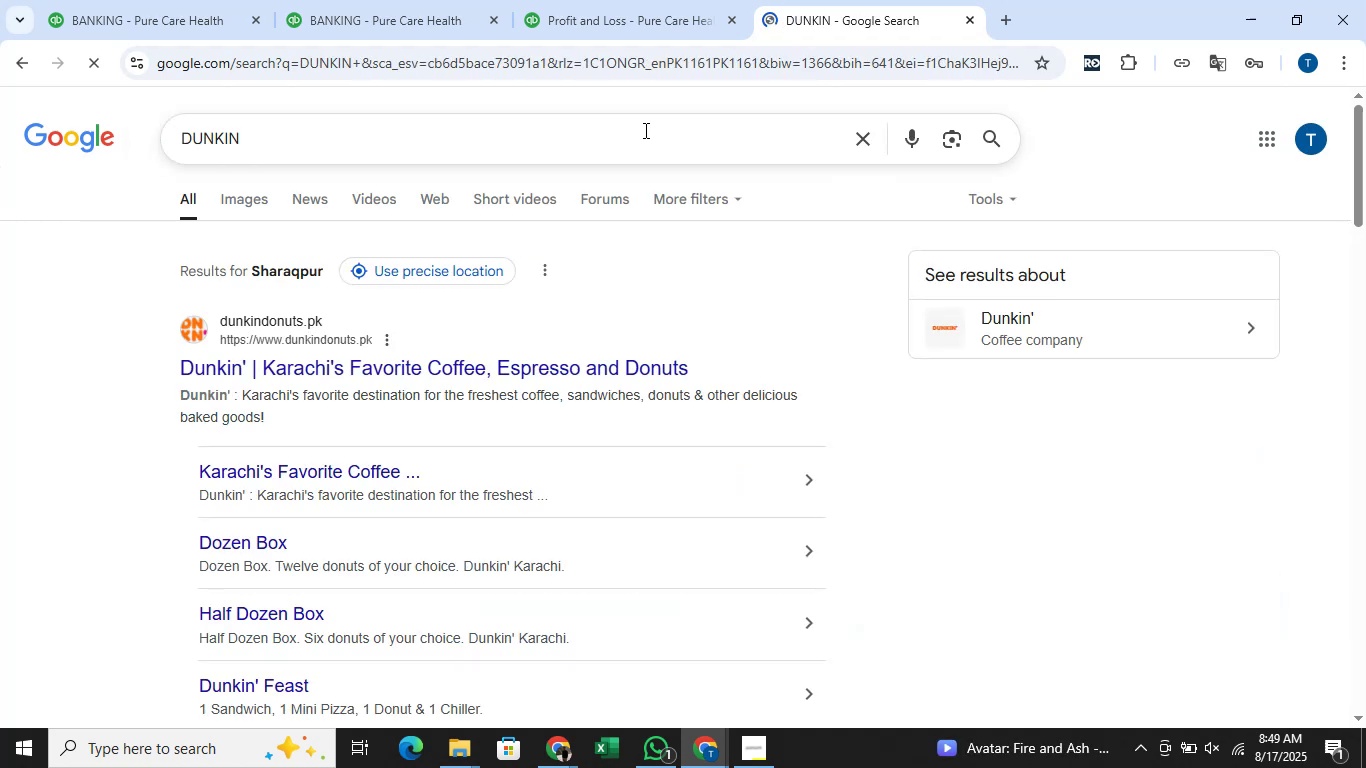 
left_click([174, 0])
 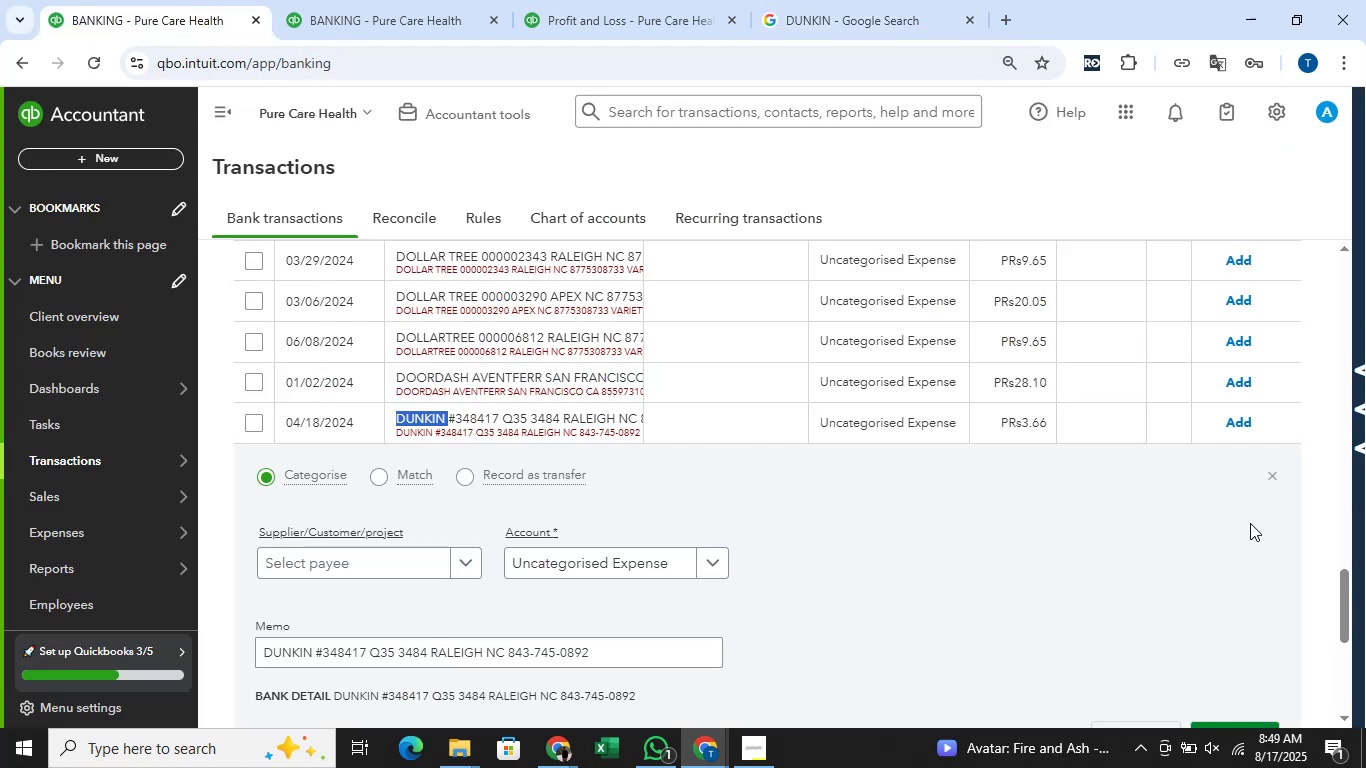 
left_click([1276, 479])
 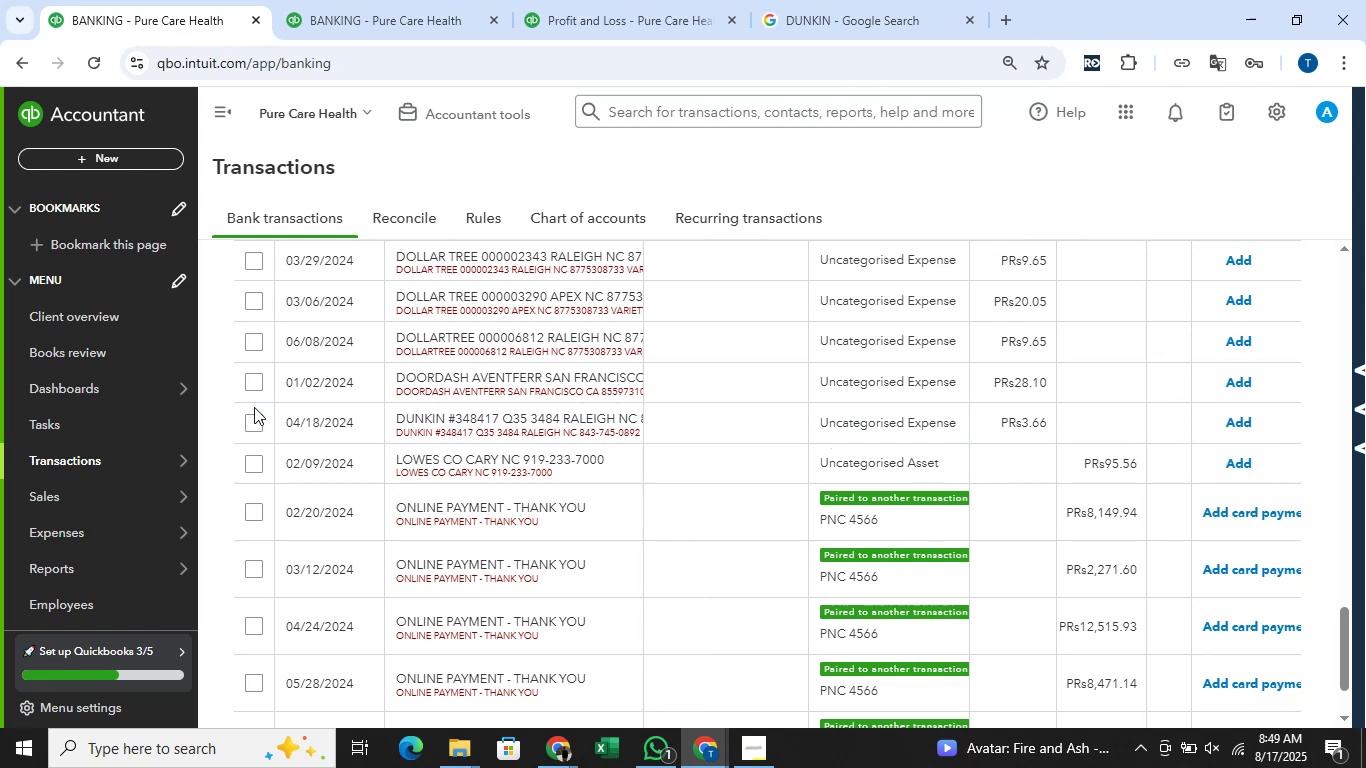 
wait(5.8)
 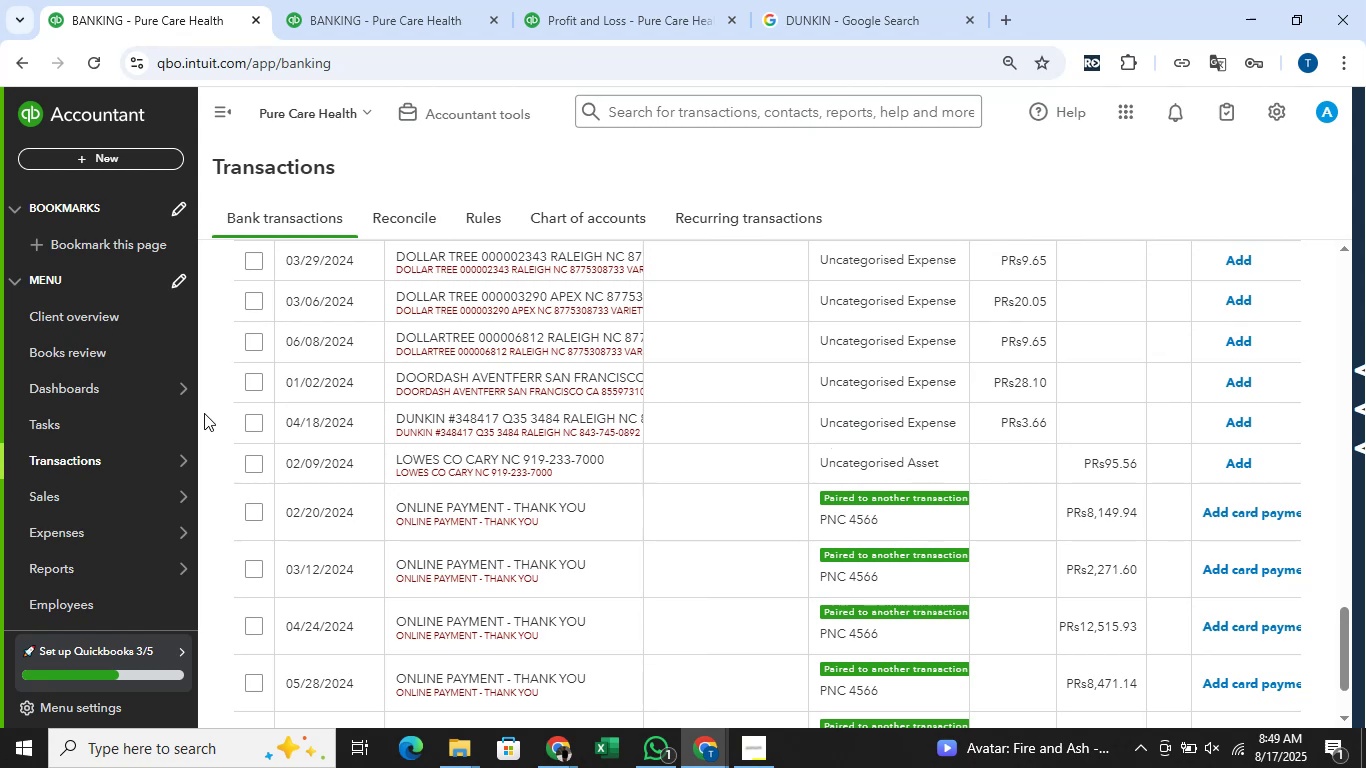 
left_click([252, 425])
 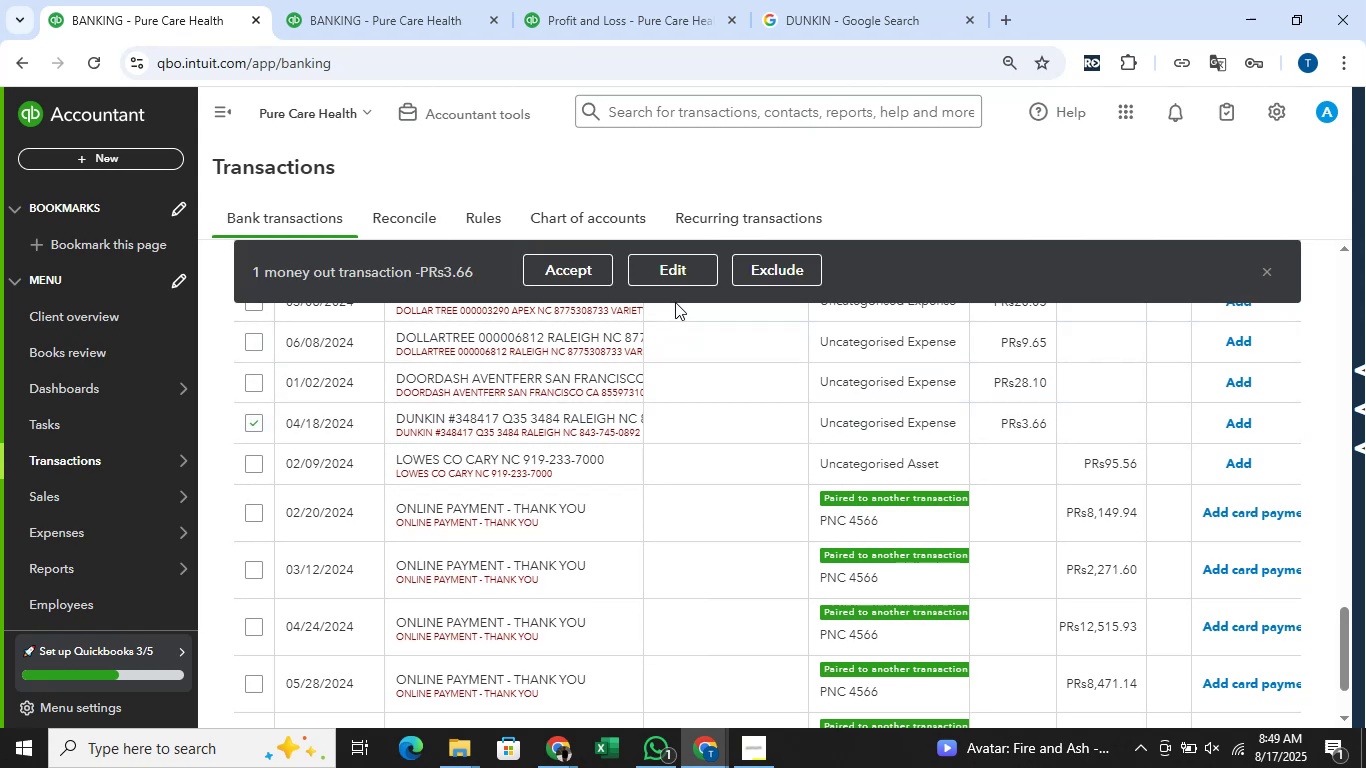 
left_click([675, 269])
 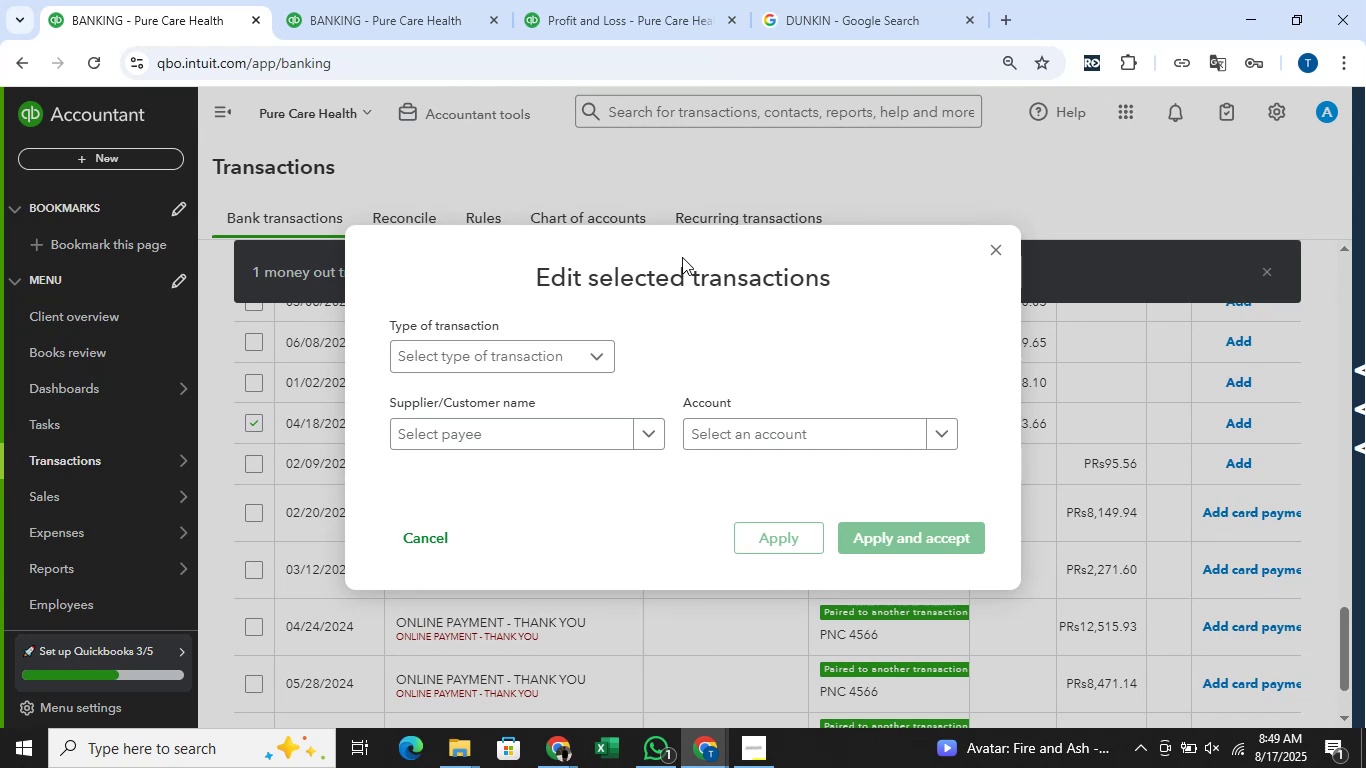 
wait(36.16)
 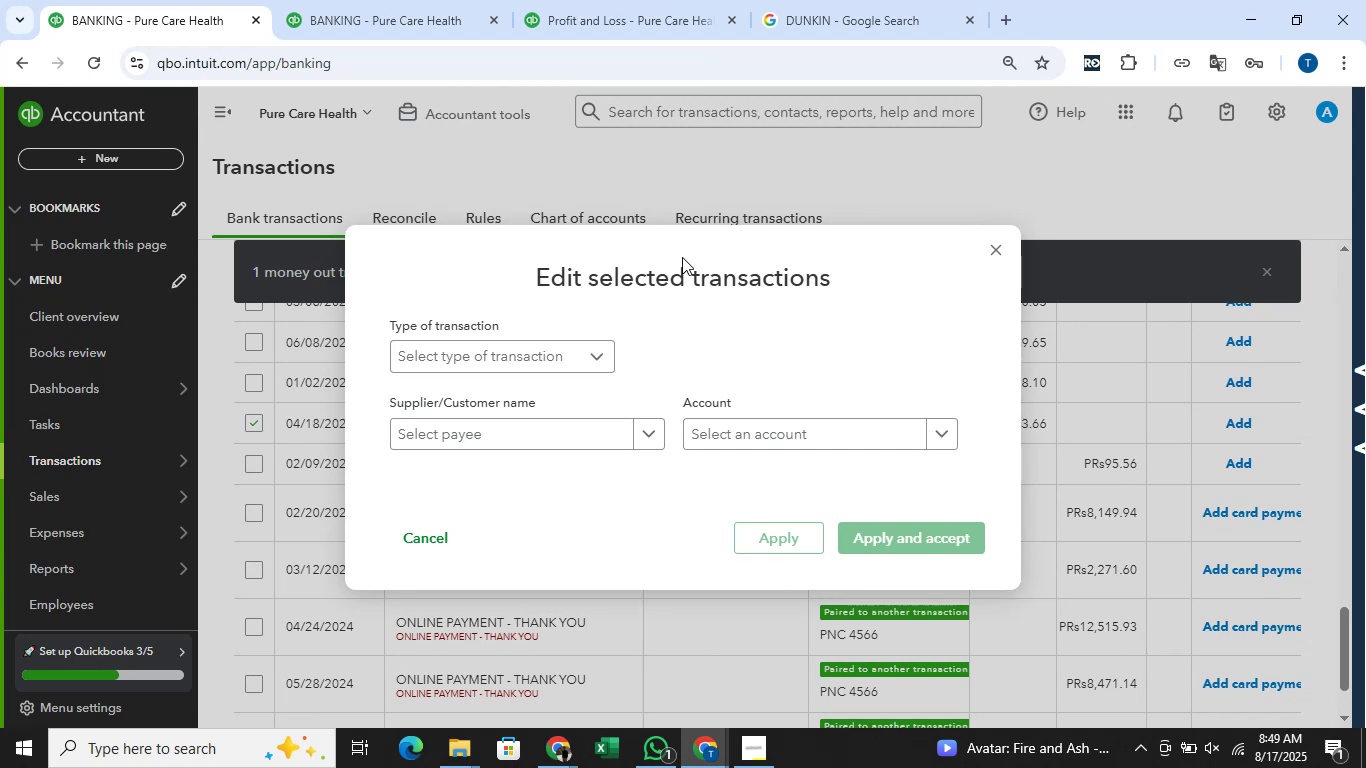 
left_click([538, 360])
 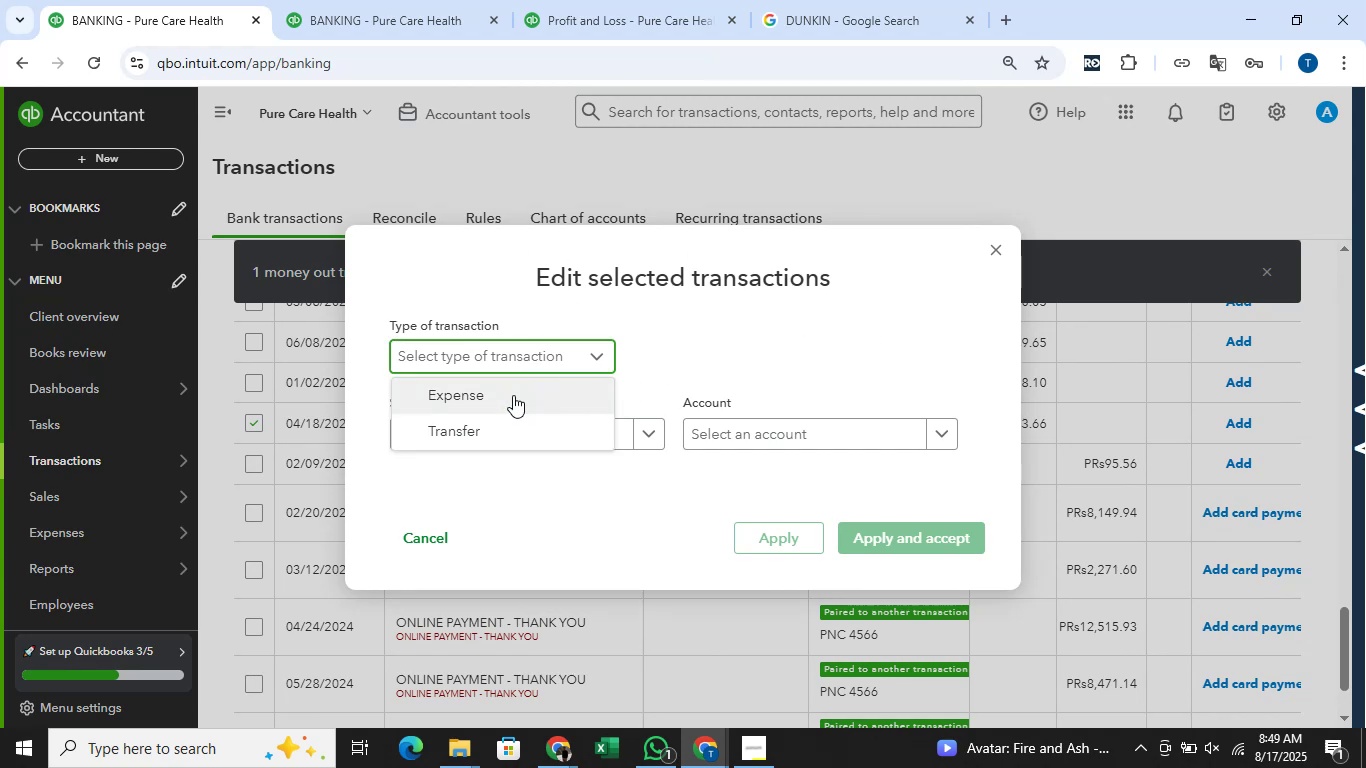 
left_click([511, 395])
 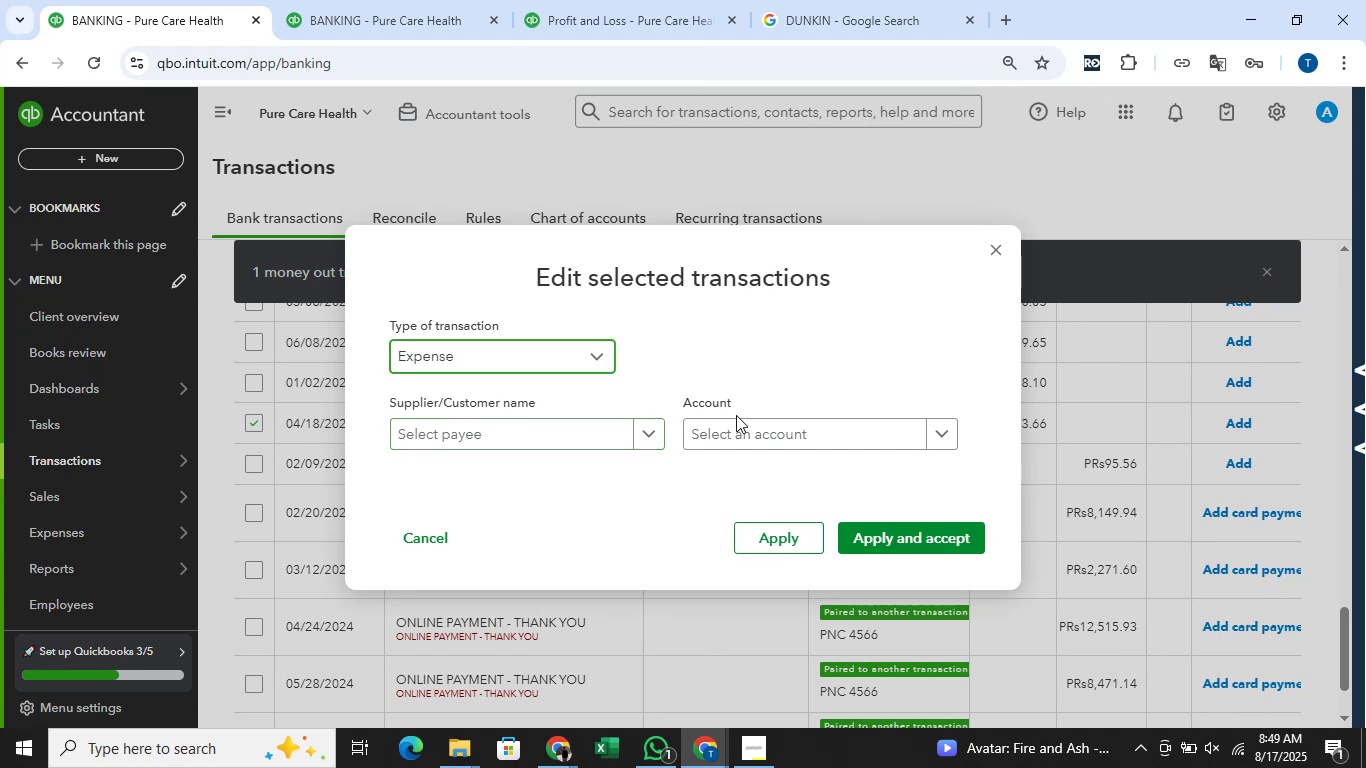 
left_click([767, 424])
 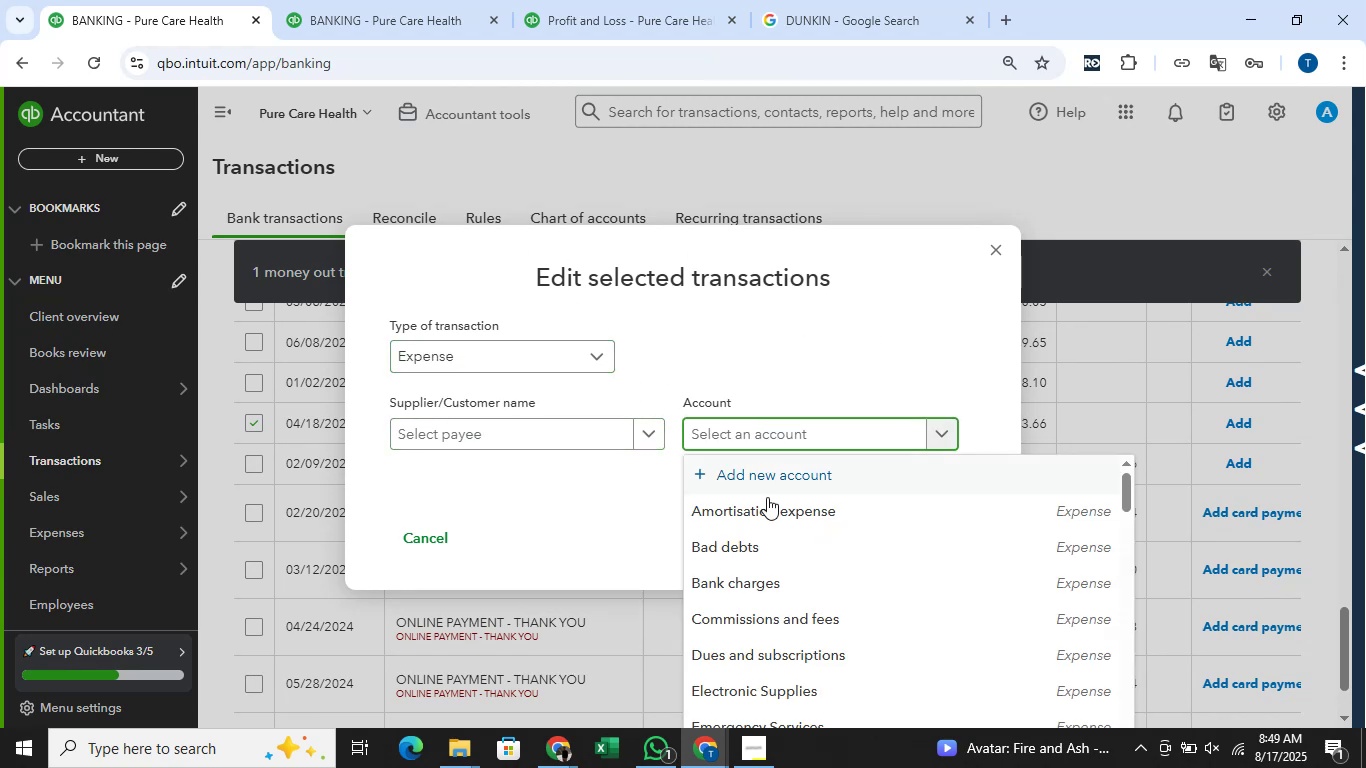 
scroll: coordinate [779, 529], scroll_direction: down, amount: 6.0
 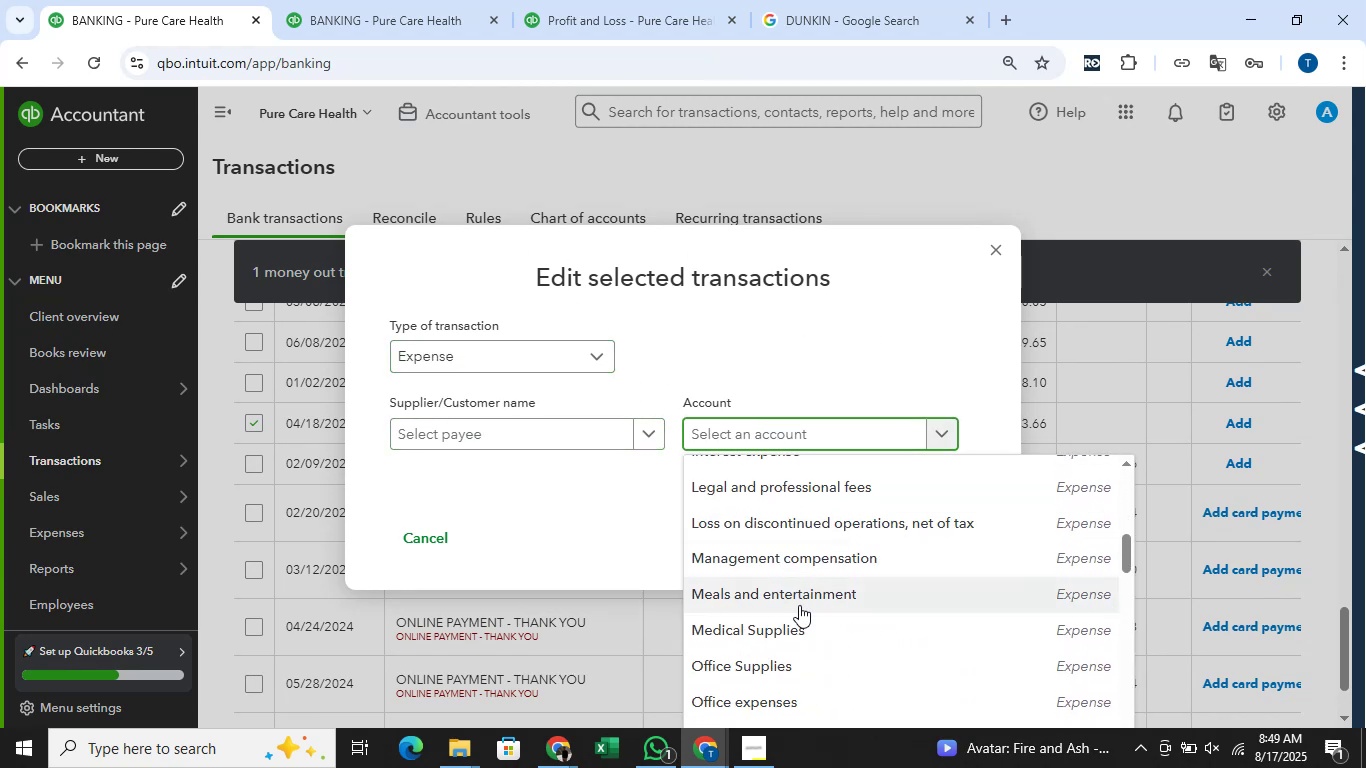 
left_click([800, 608])
 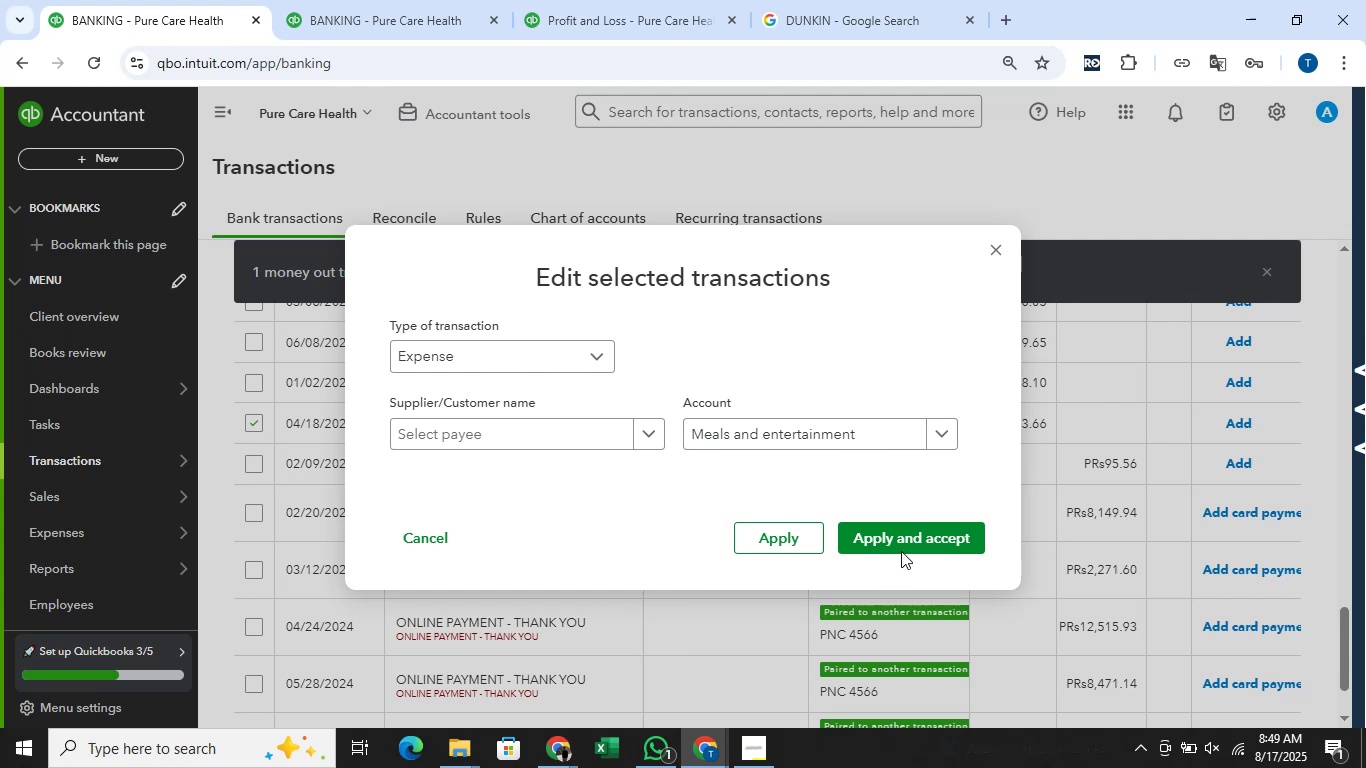 
left_click([906, 543])
 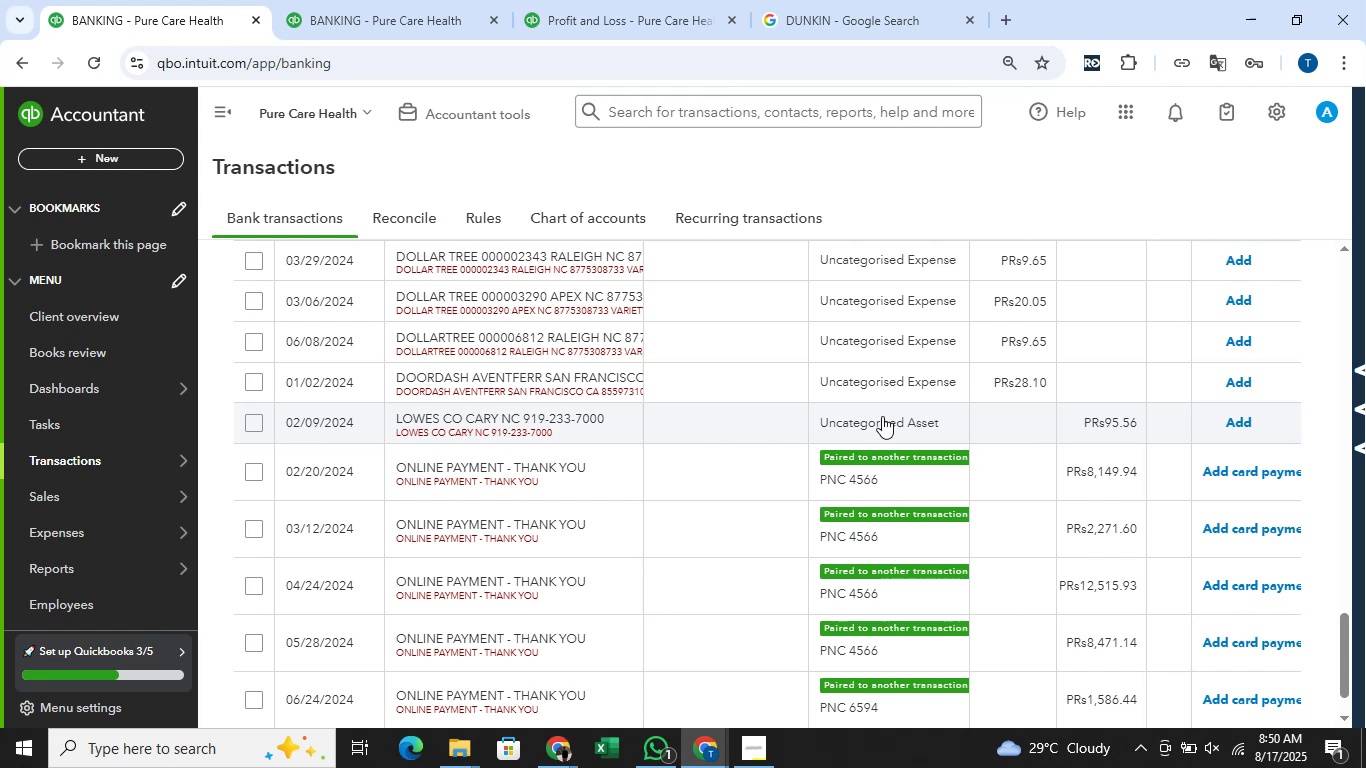 
wait(39.51)
 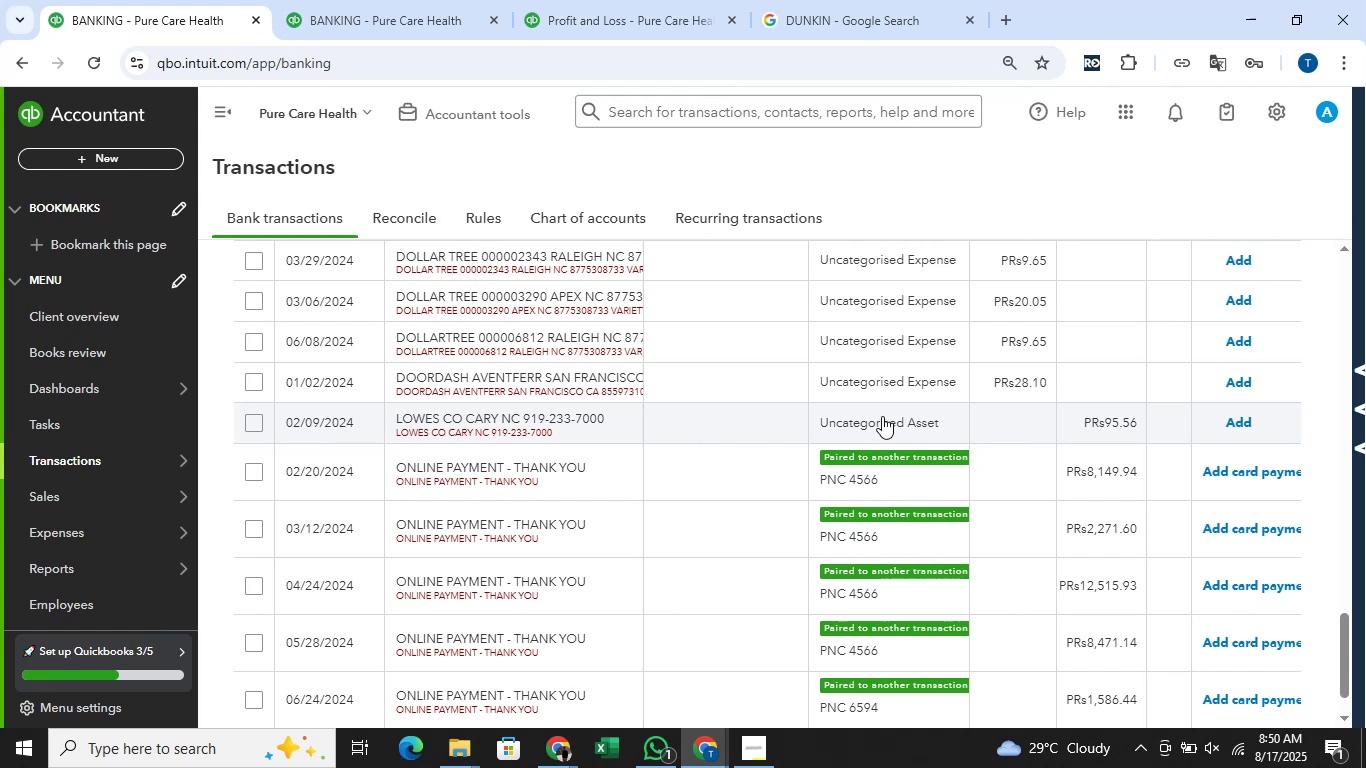 
left_click_drag(start_coordinate=[583, 395], to_coordinate=[443, 399])
 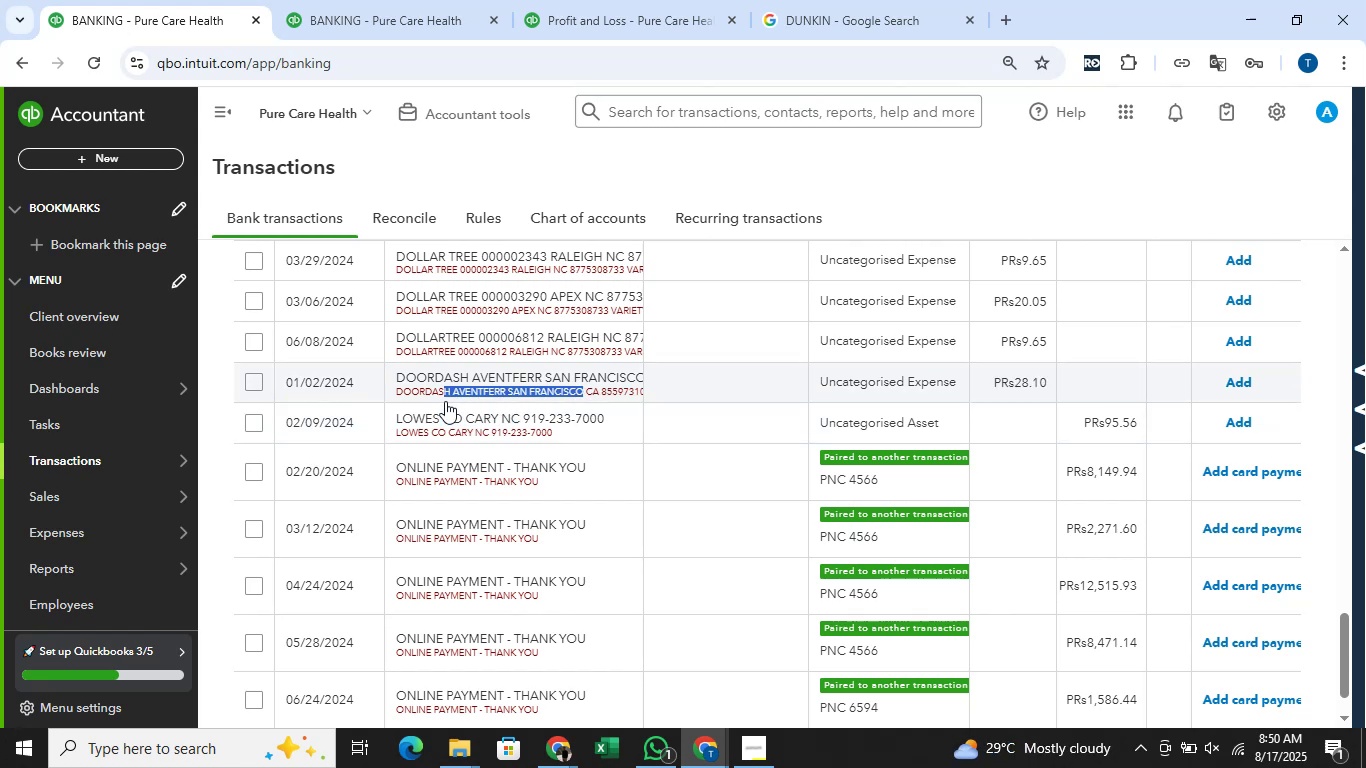 
left_click_drag(start_coordinate=[442, 399], to_coordinate=[423, 395])
 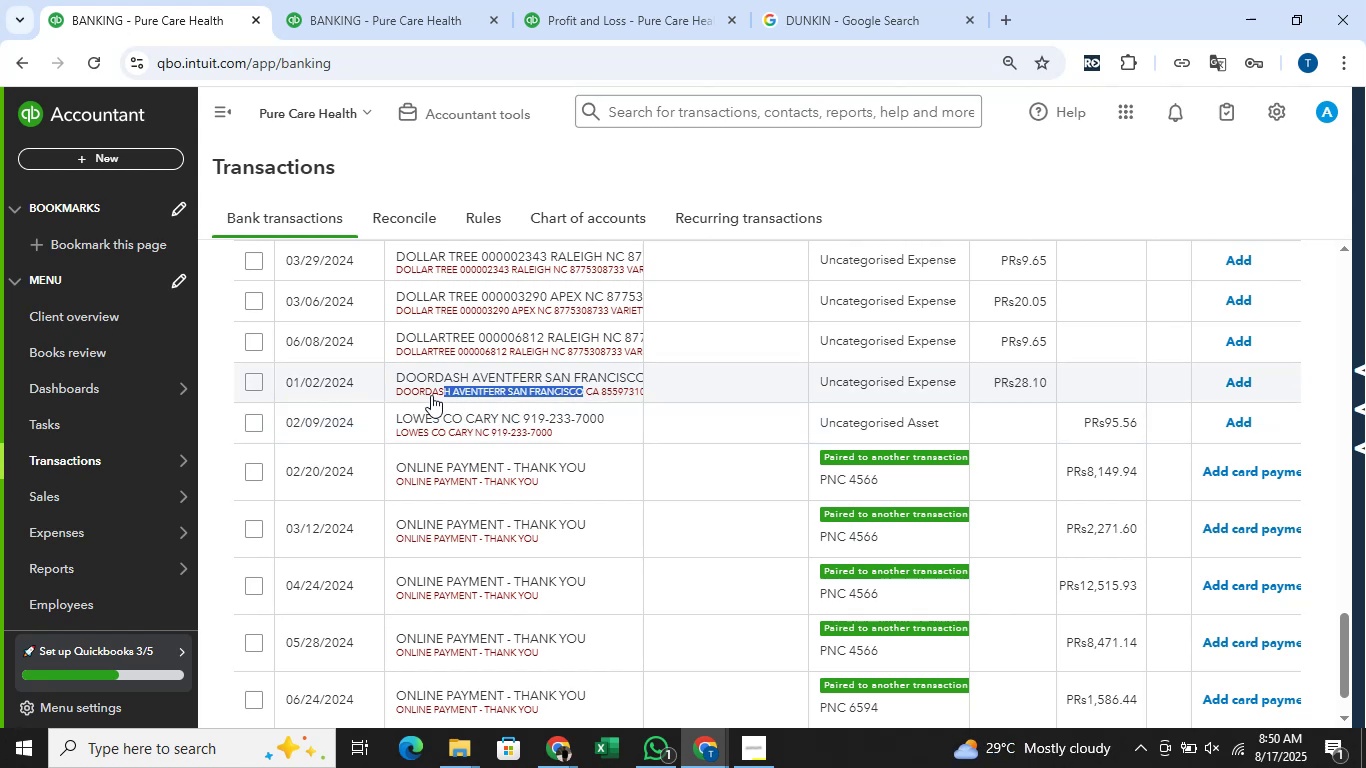 
left_click_drag(start_coordinate=[419, 395], to_coordinate=[403, 393])
 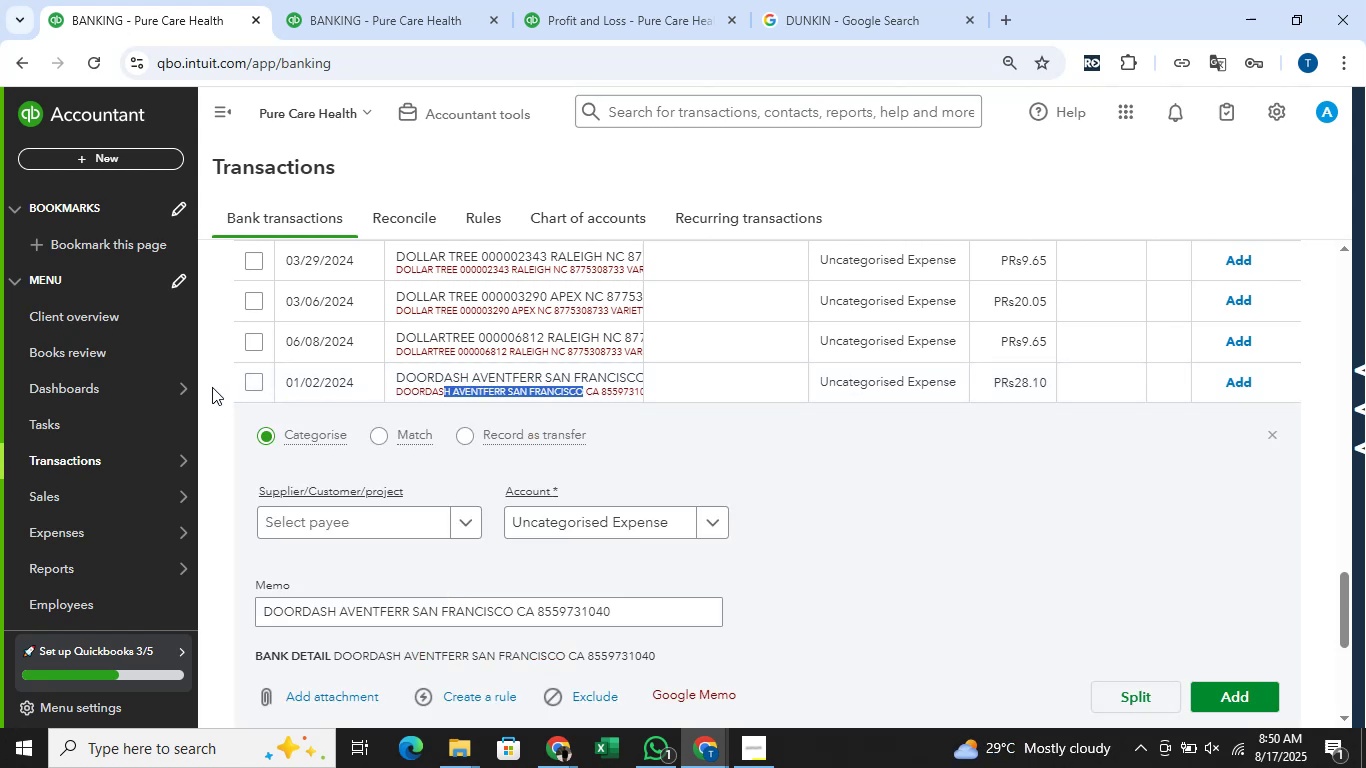 
left_click([212, 387])
 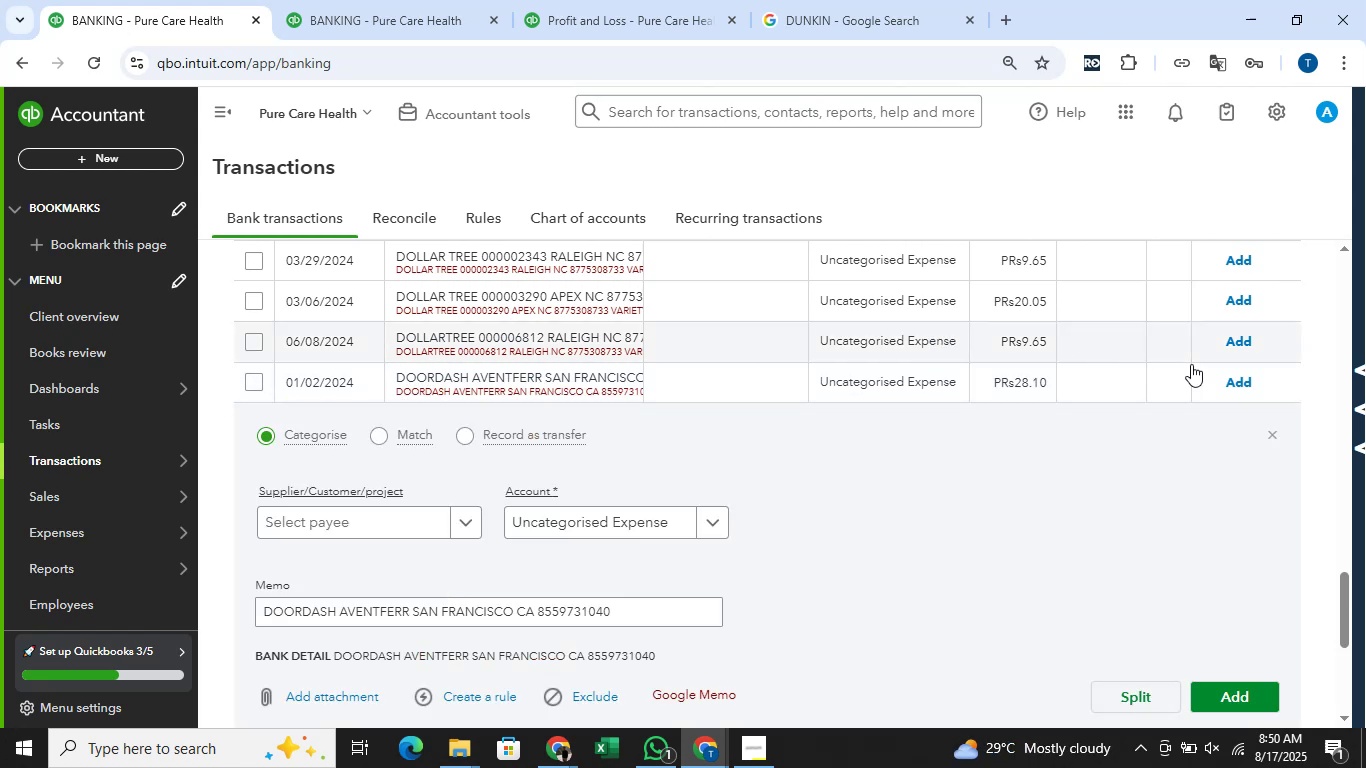 
left_click([1273, 439])
 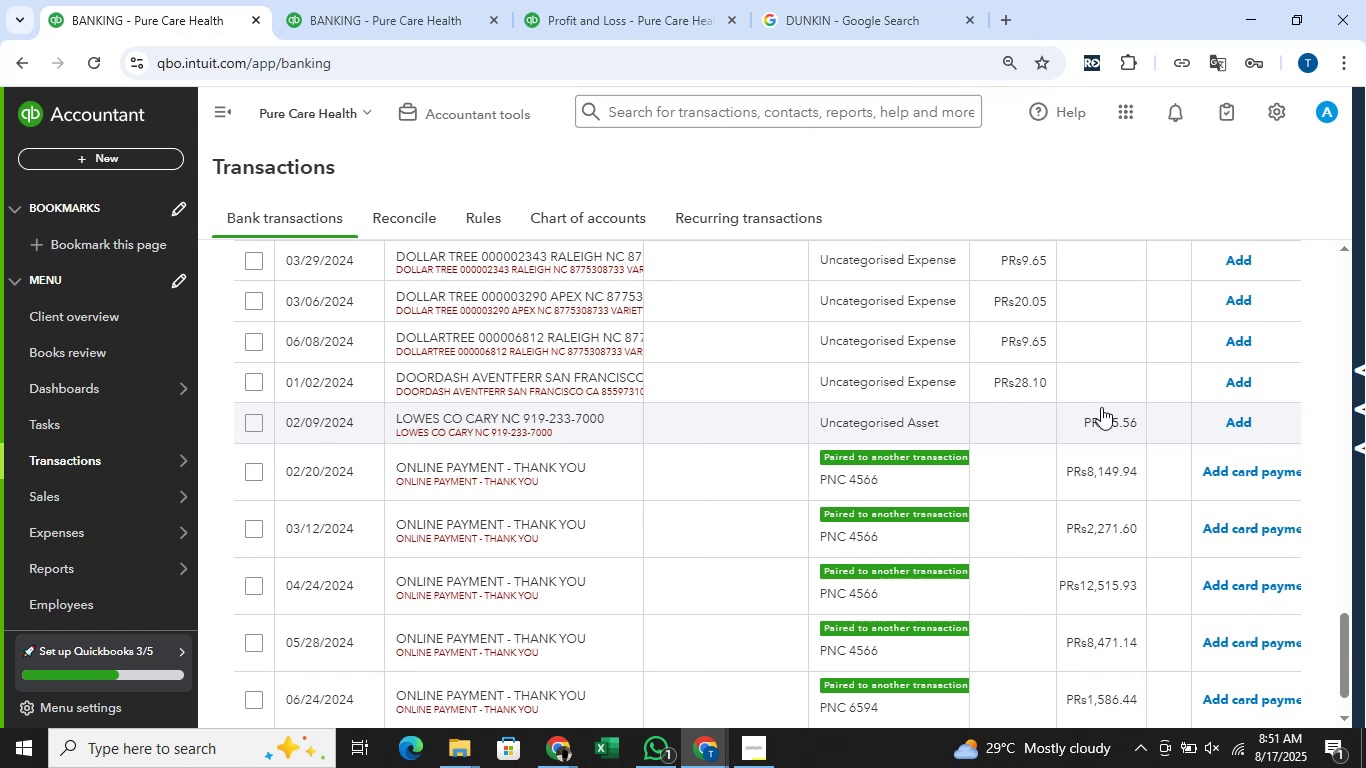 
wait(22.44)
 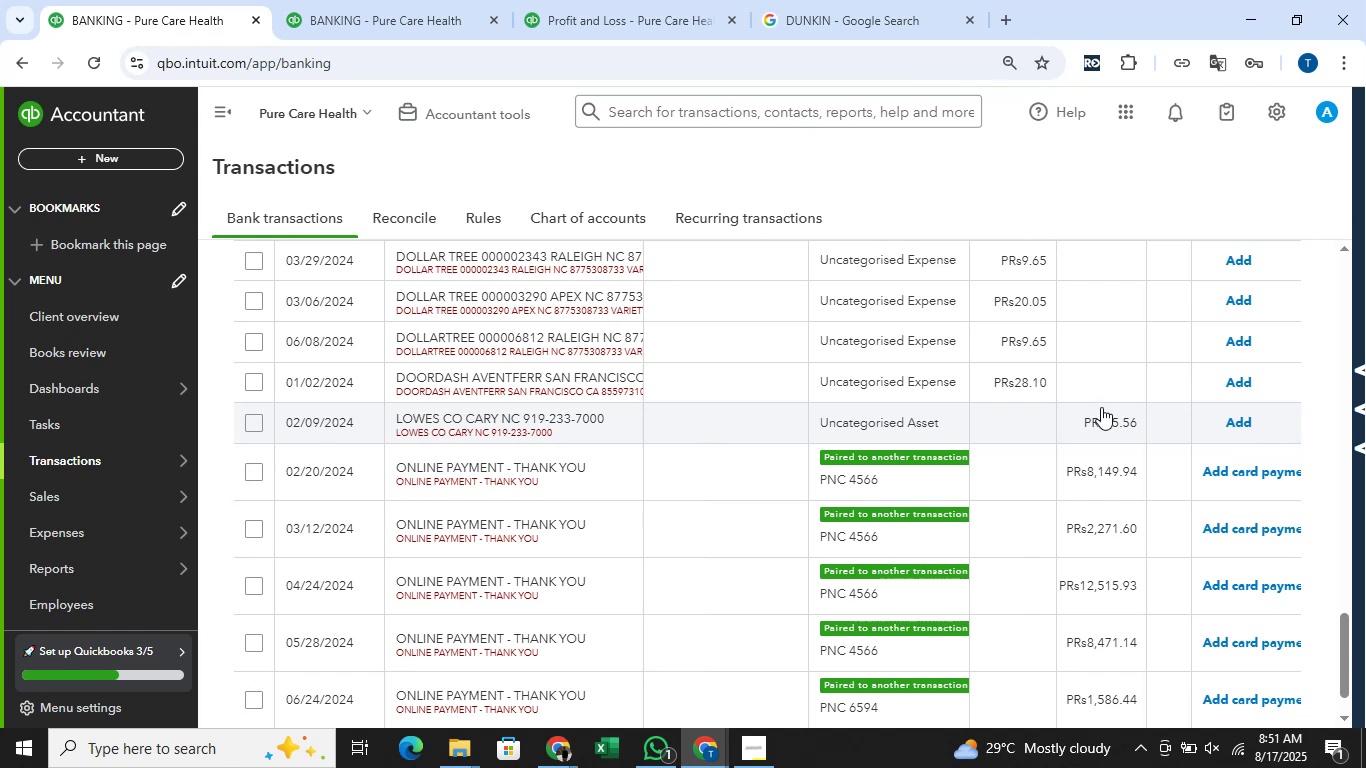 
left_click_drag(start_coordinate=[585, 394], to_coordinate=[393, 386])
 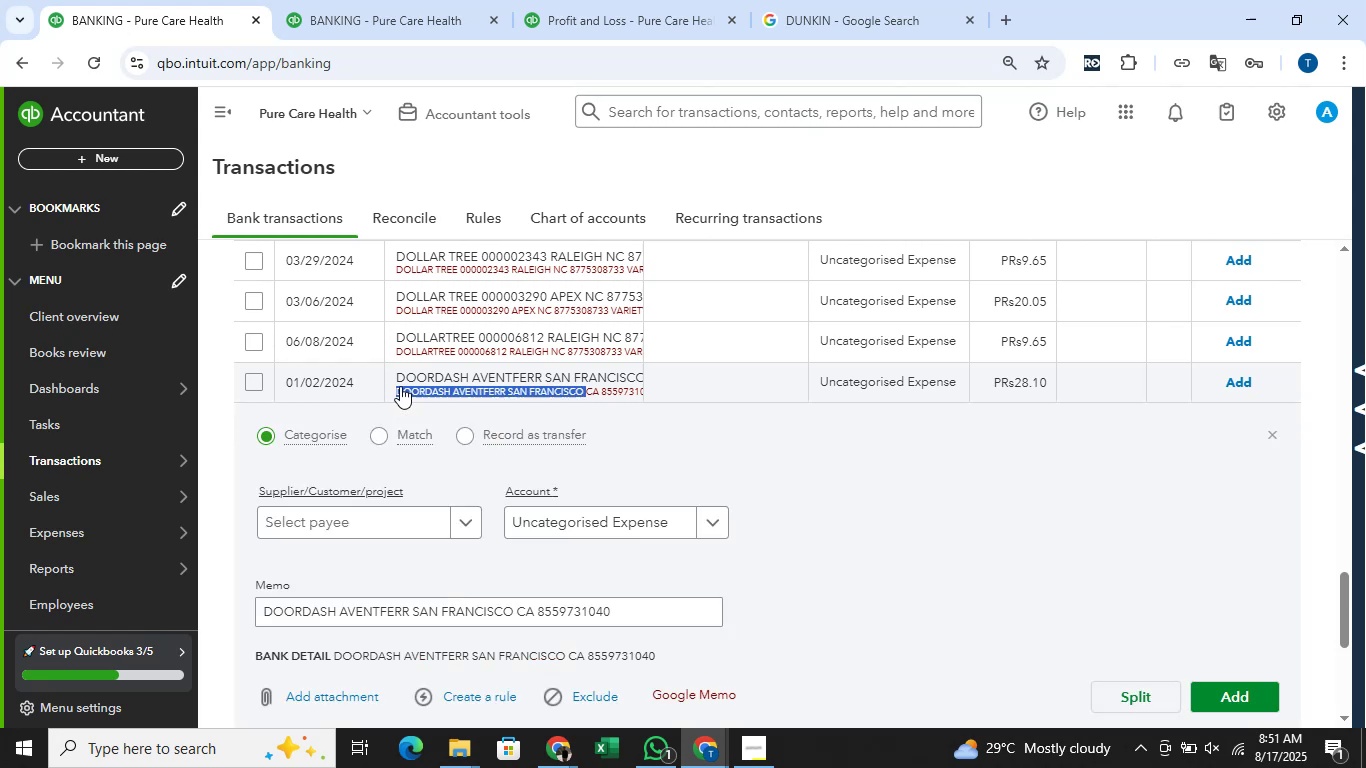 
key(Control+C)
 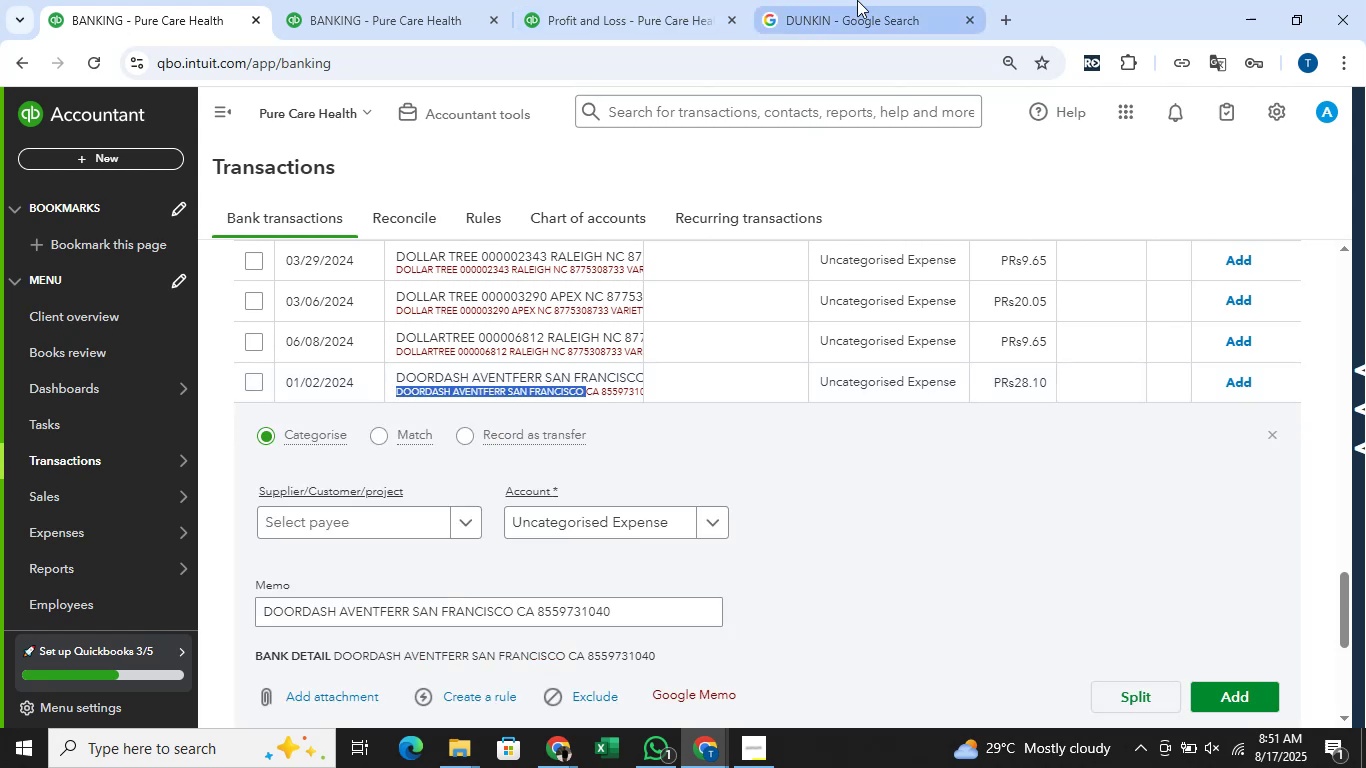 
left_click([889, 0])
 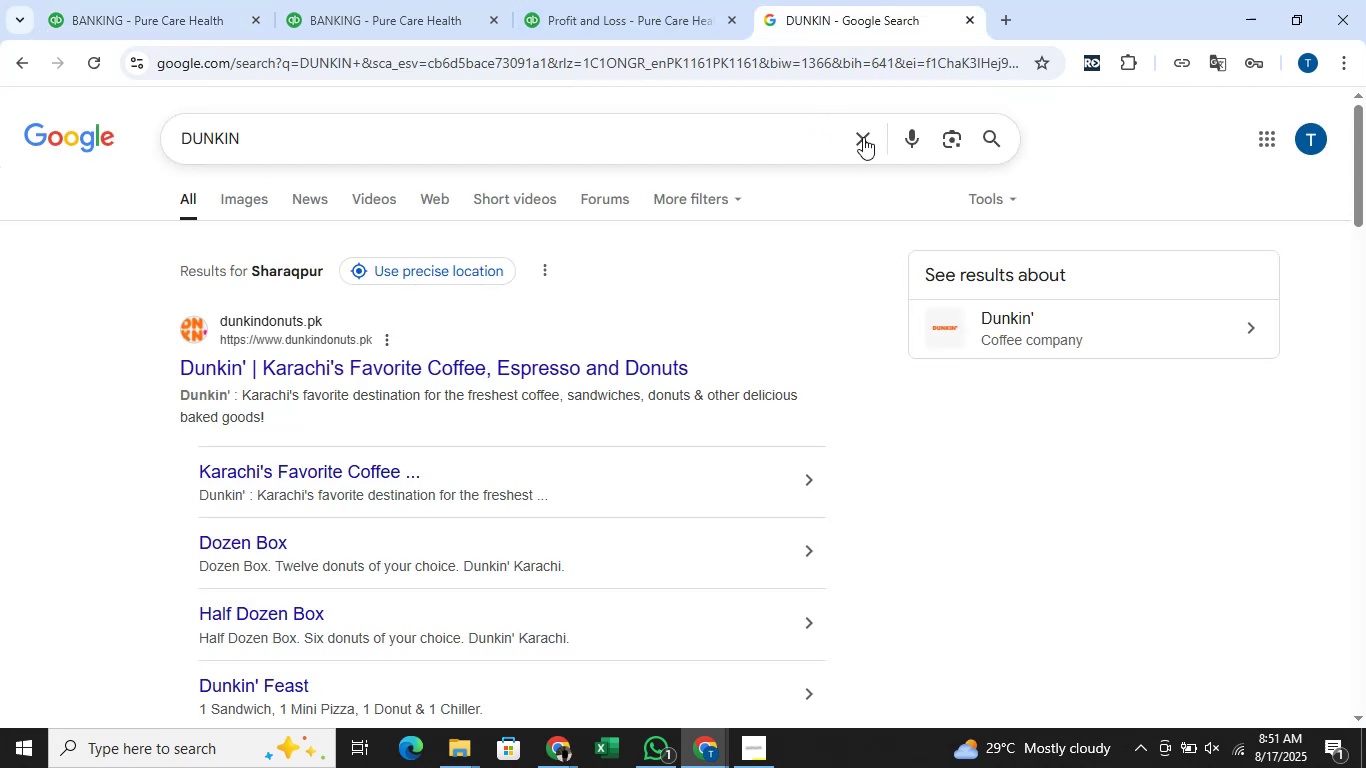 
left_click([863, 137])
 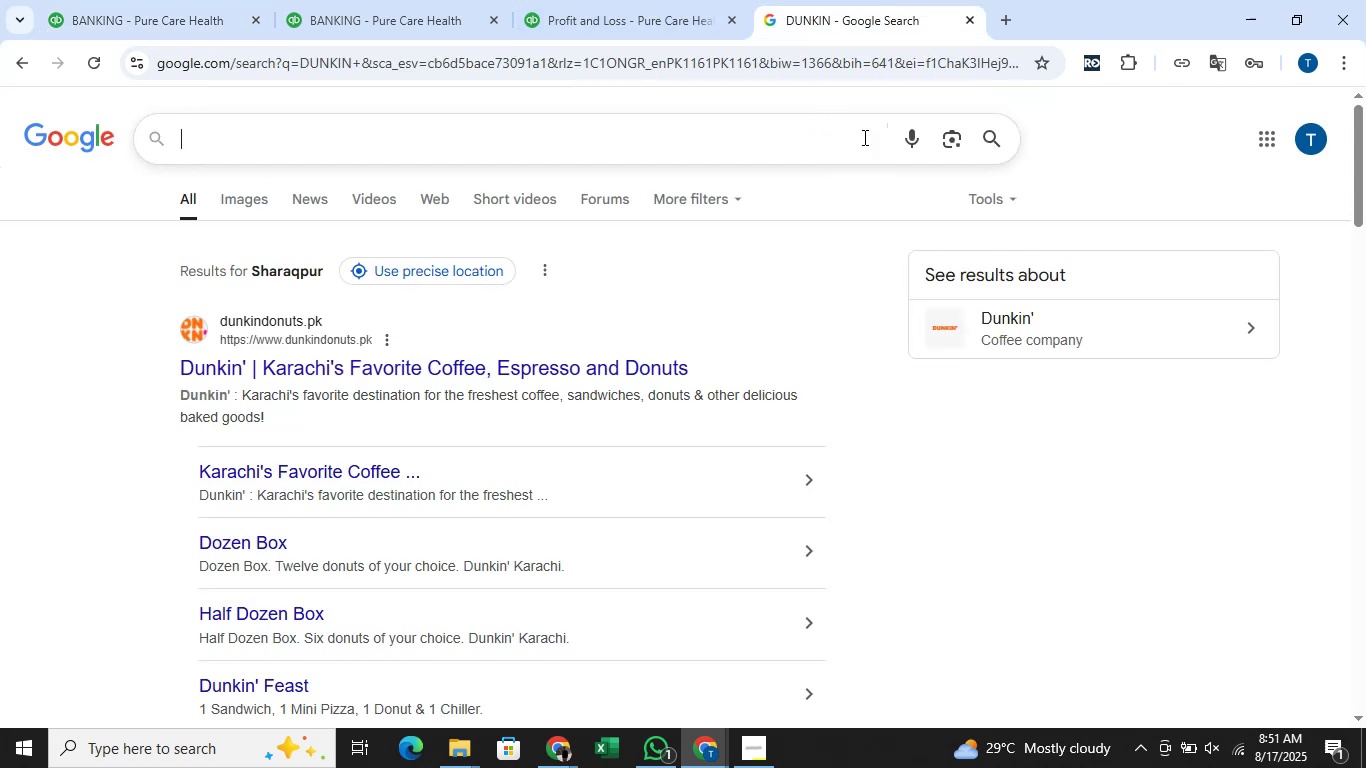 
key(Shift+V)
 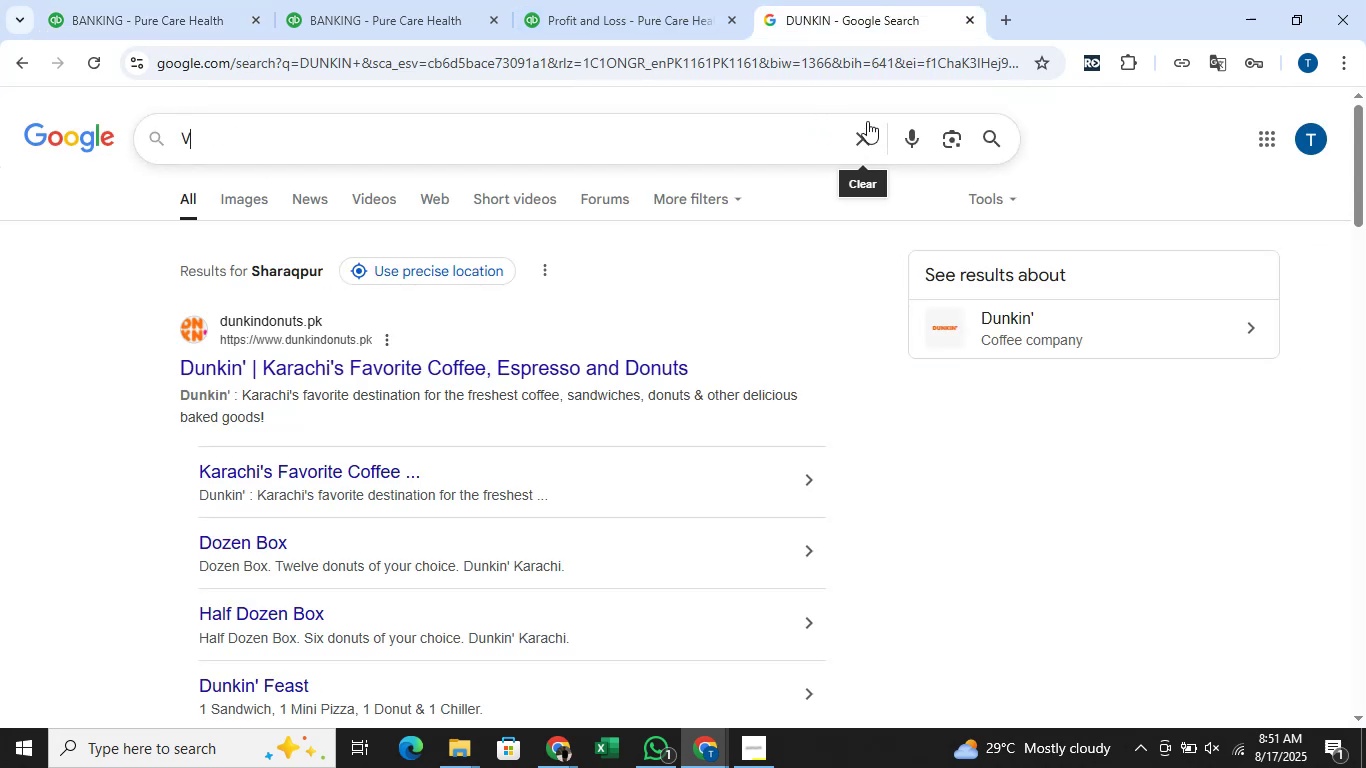 
key(Enter)
 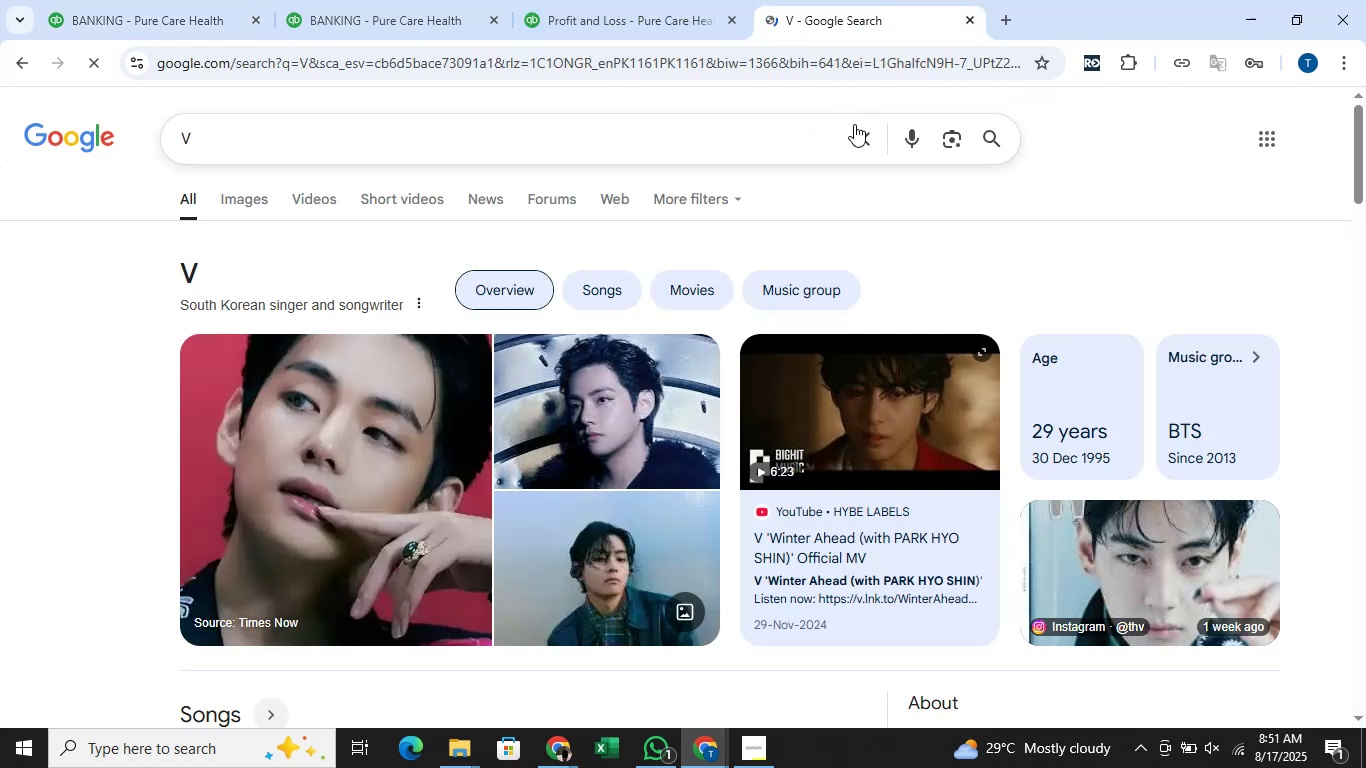 
left_click([854, 126])
 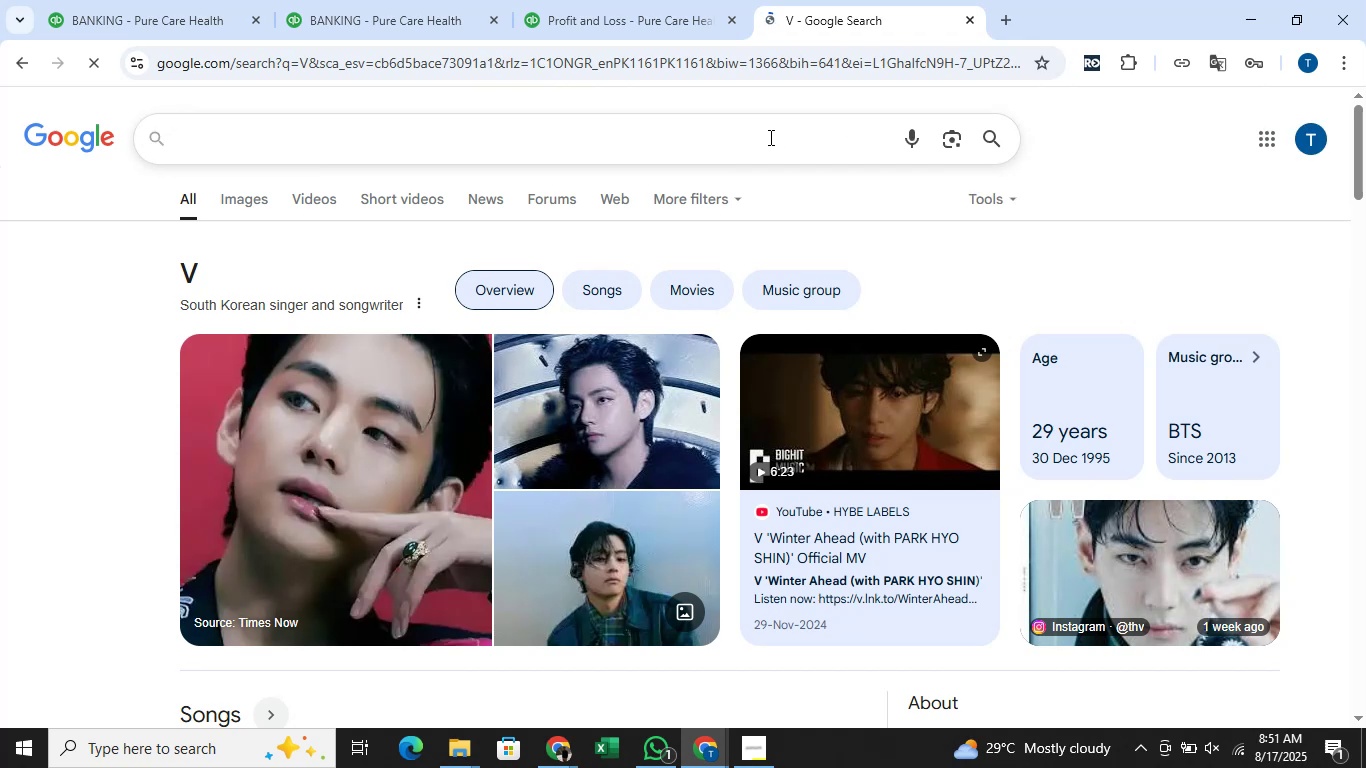 
left_click([769, 137])
 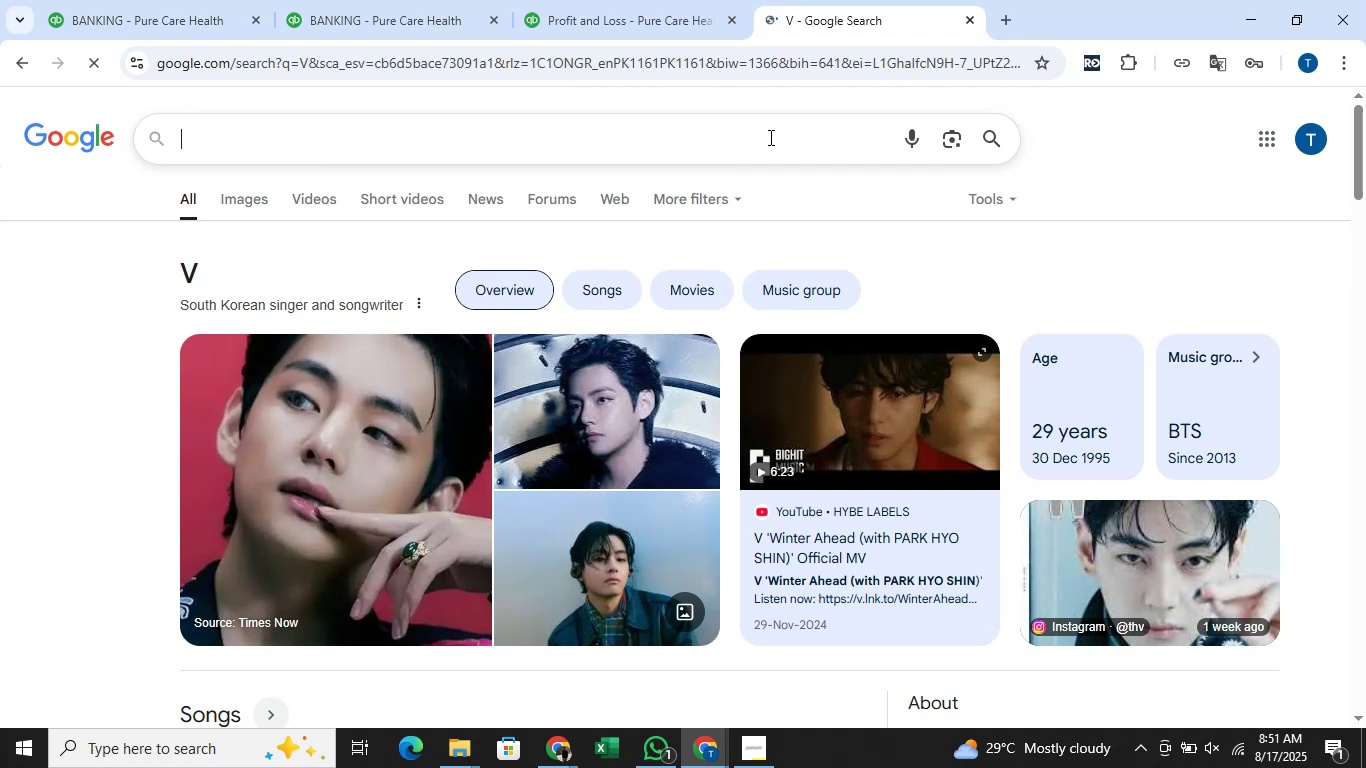 
key(Control+V)
 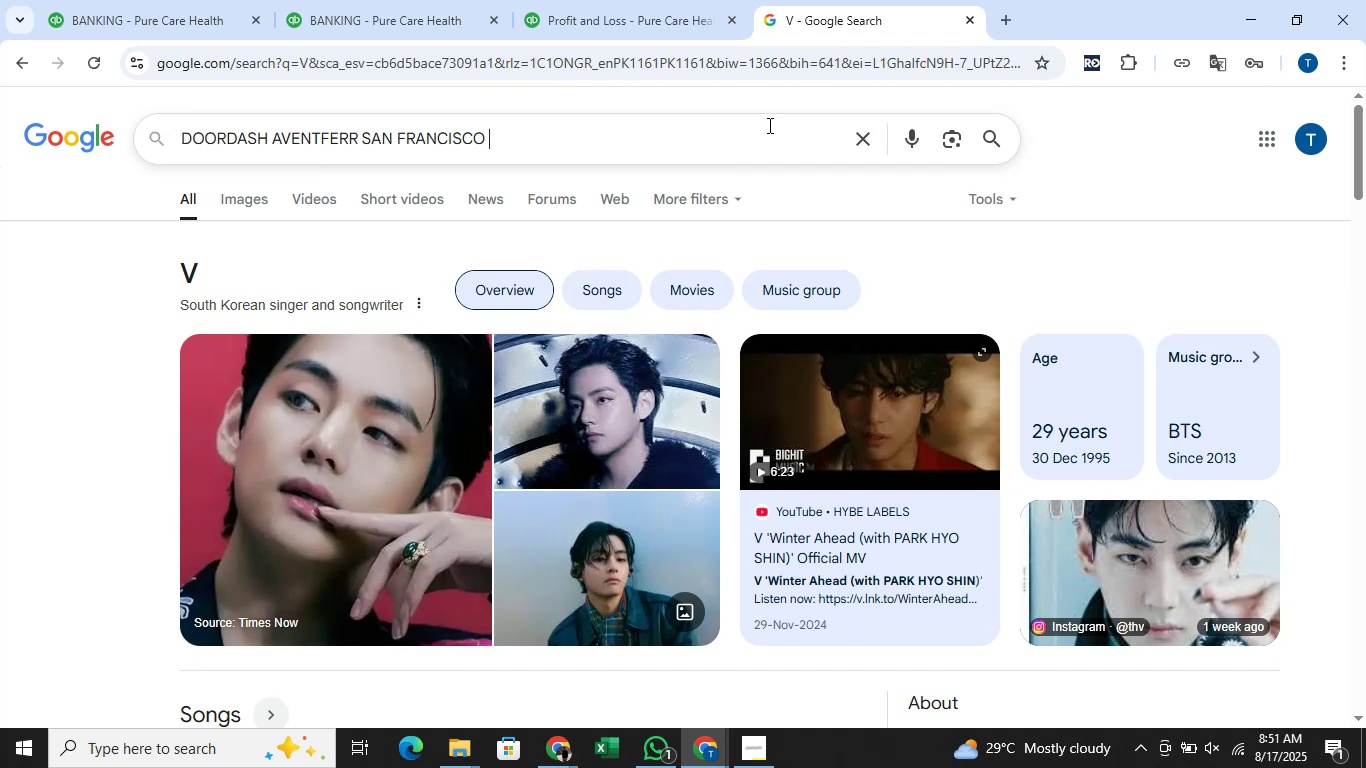 
key(Enter)
 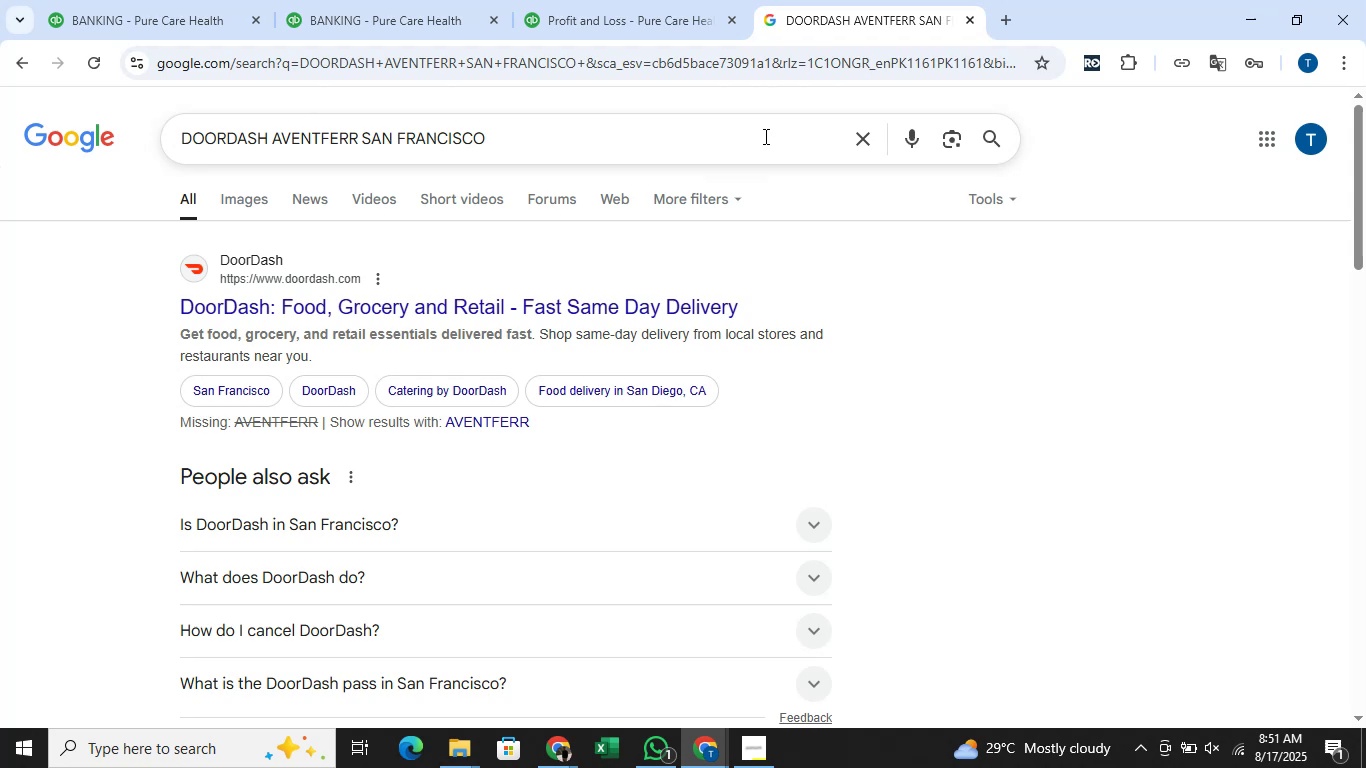 
wait(11.91)
 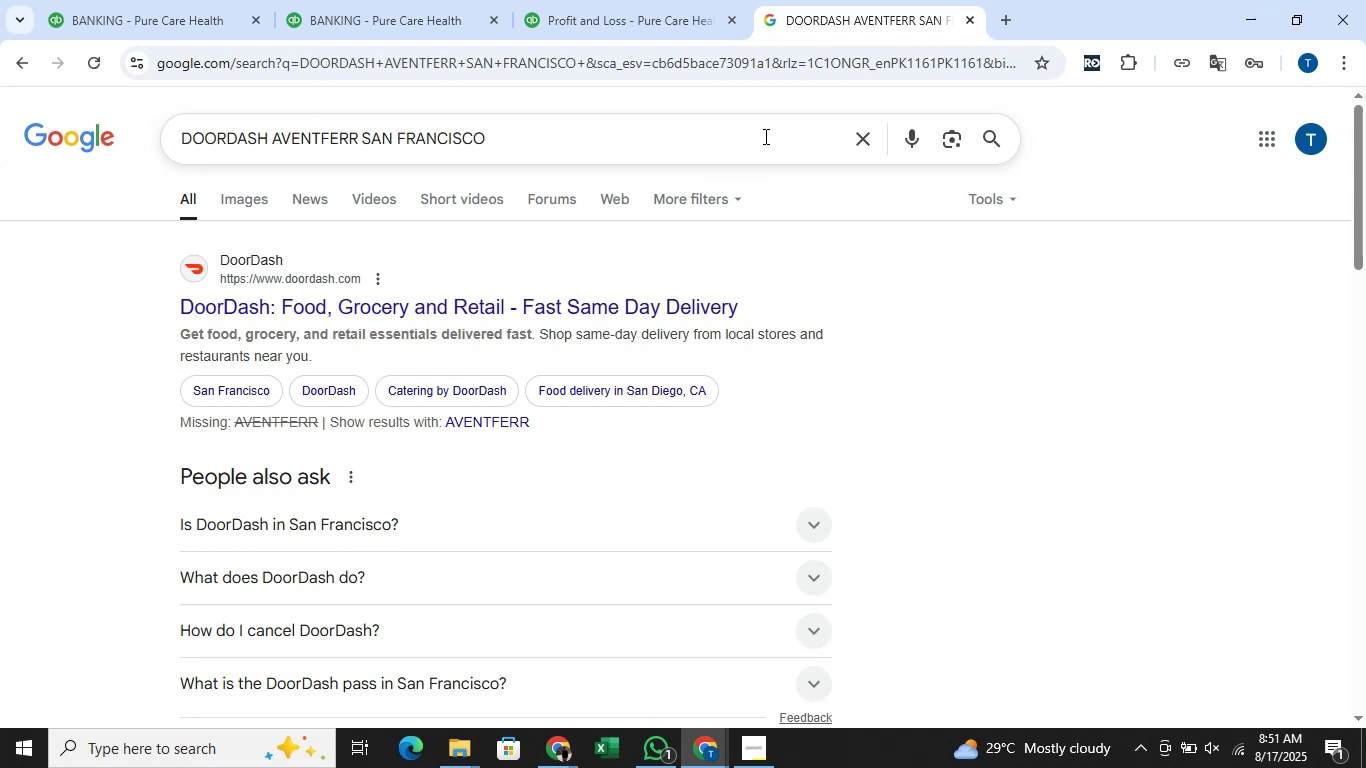 
left_click([167, 0])
 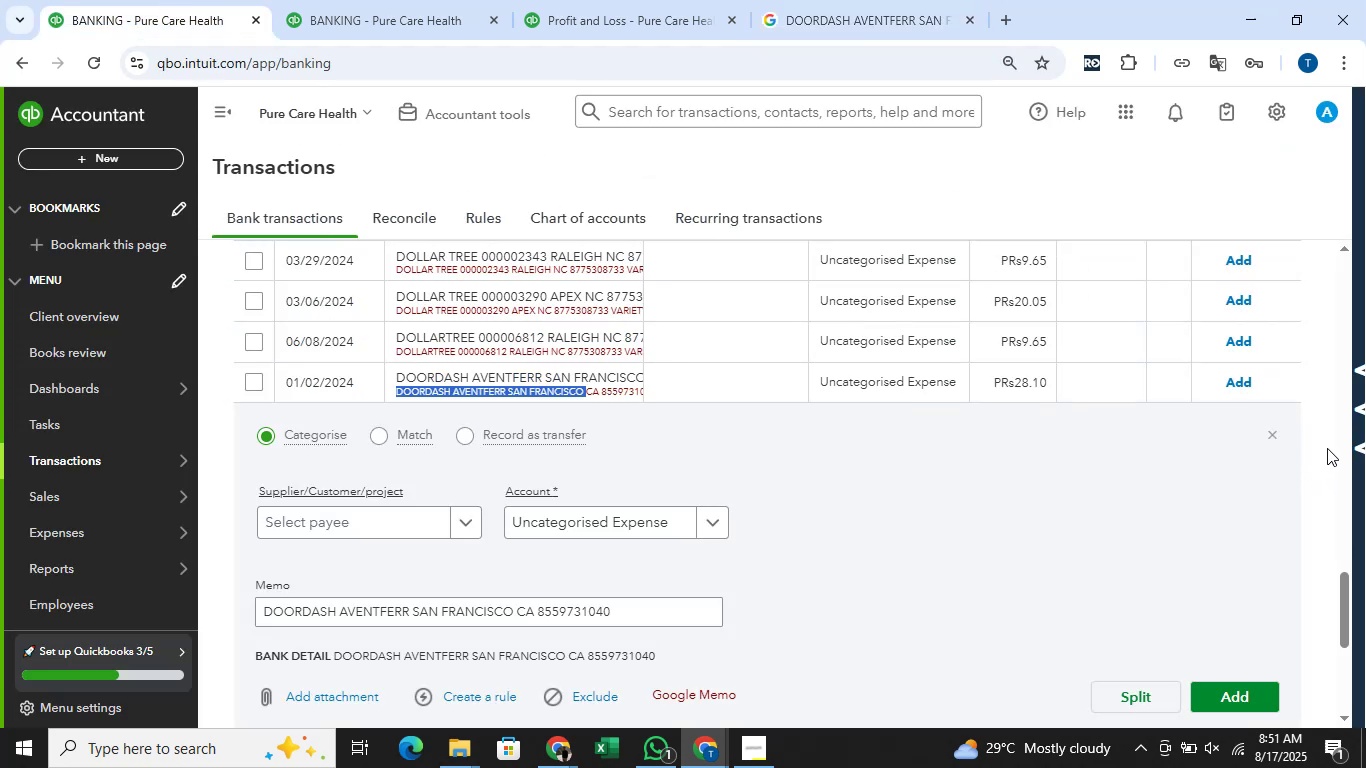 
left_click([1277, 436])
 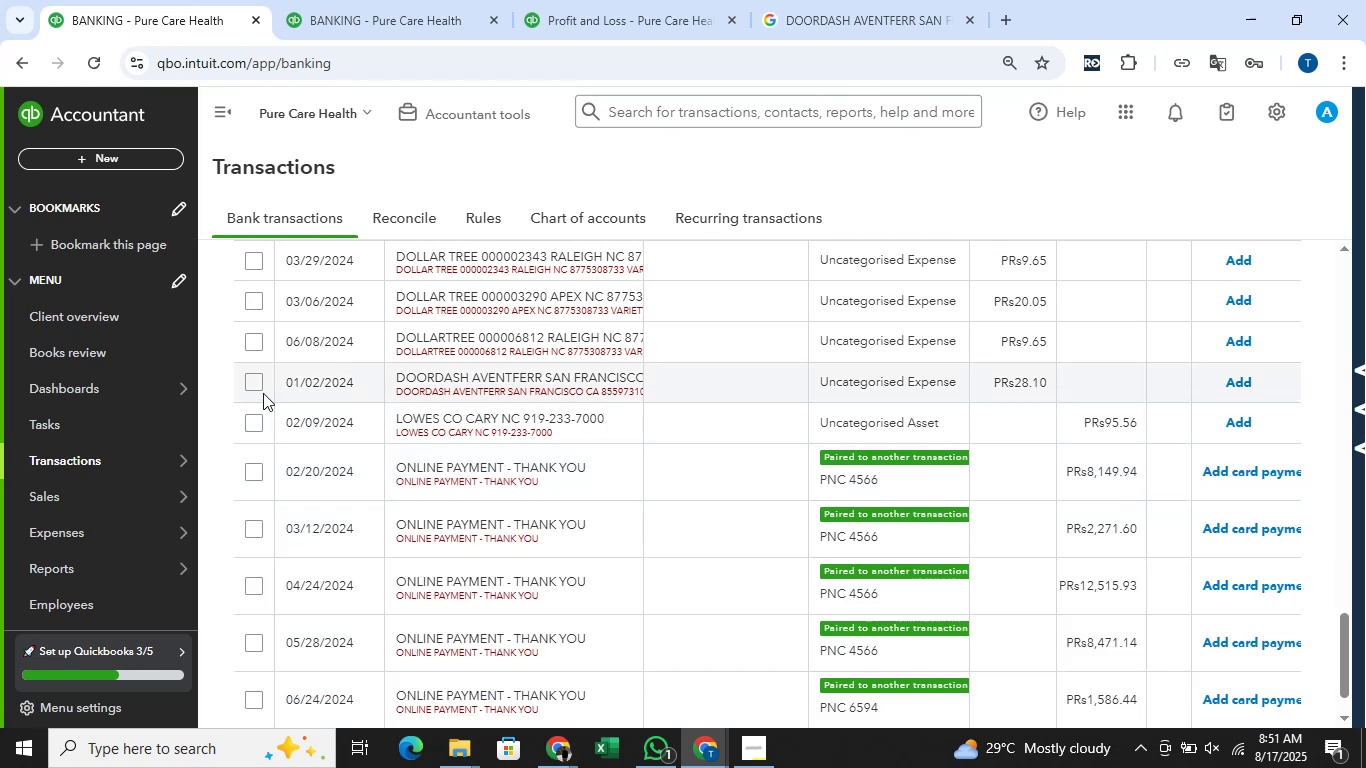 
left_click([250, 383])
 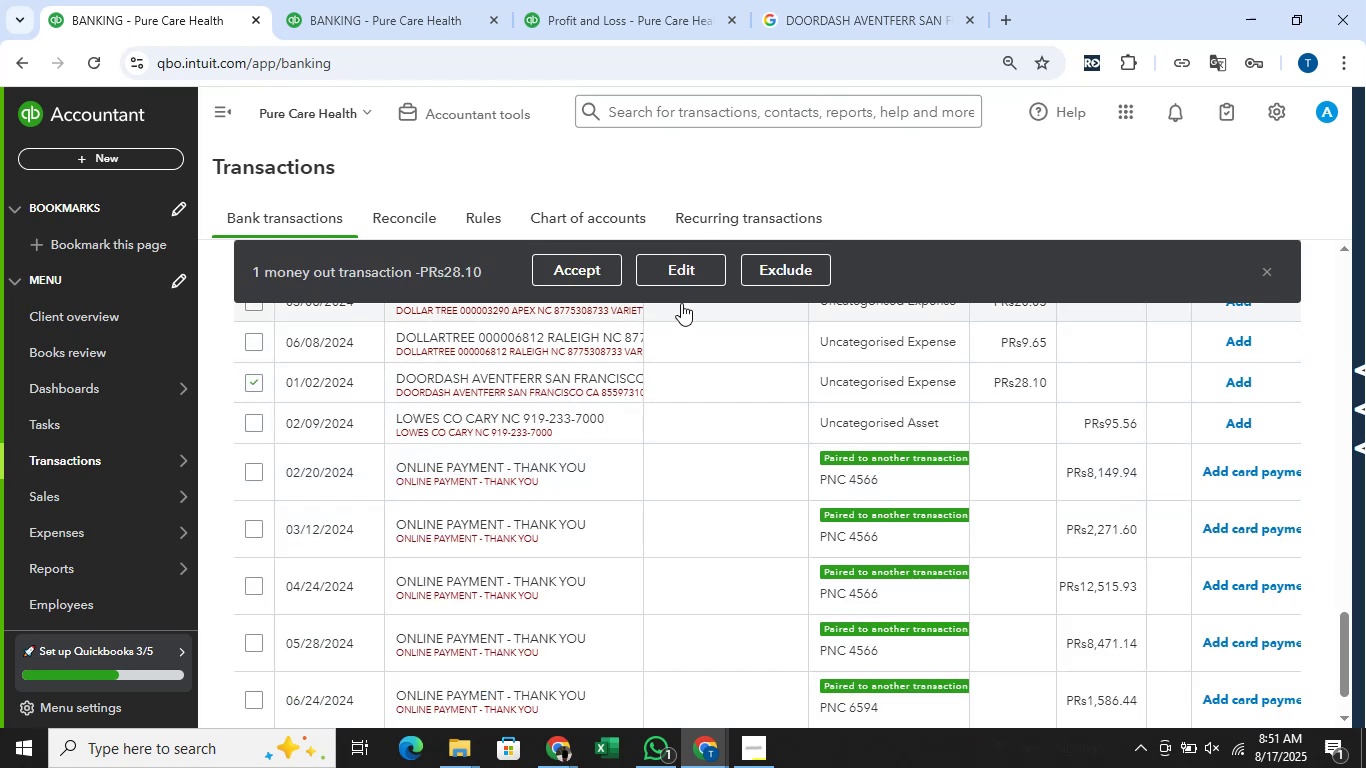 
left_click([683, 273])
 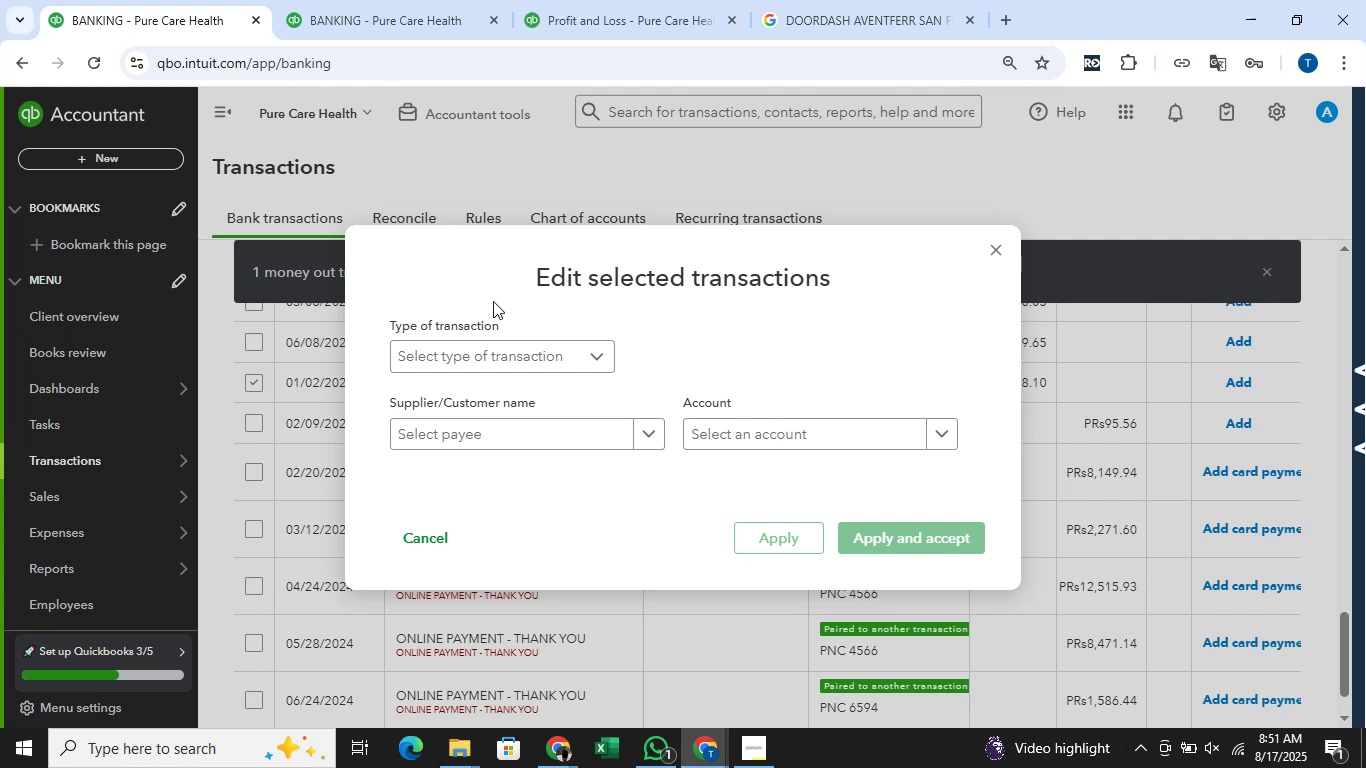 
wait(21.19)
 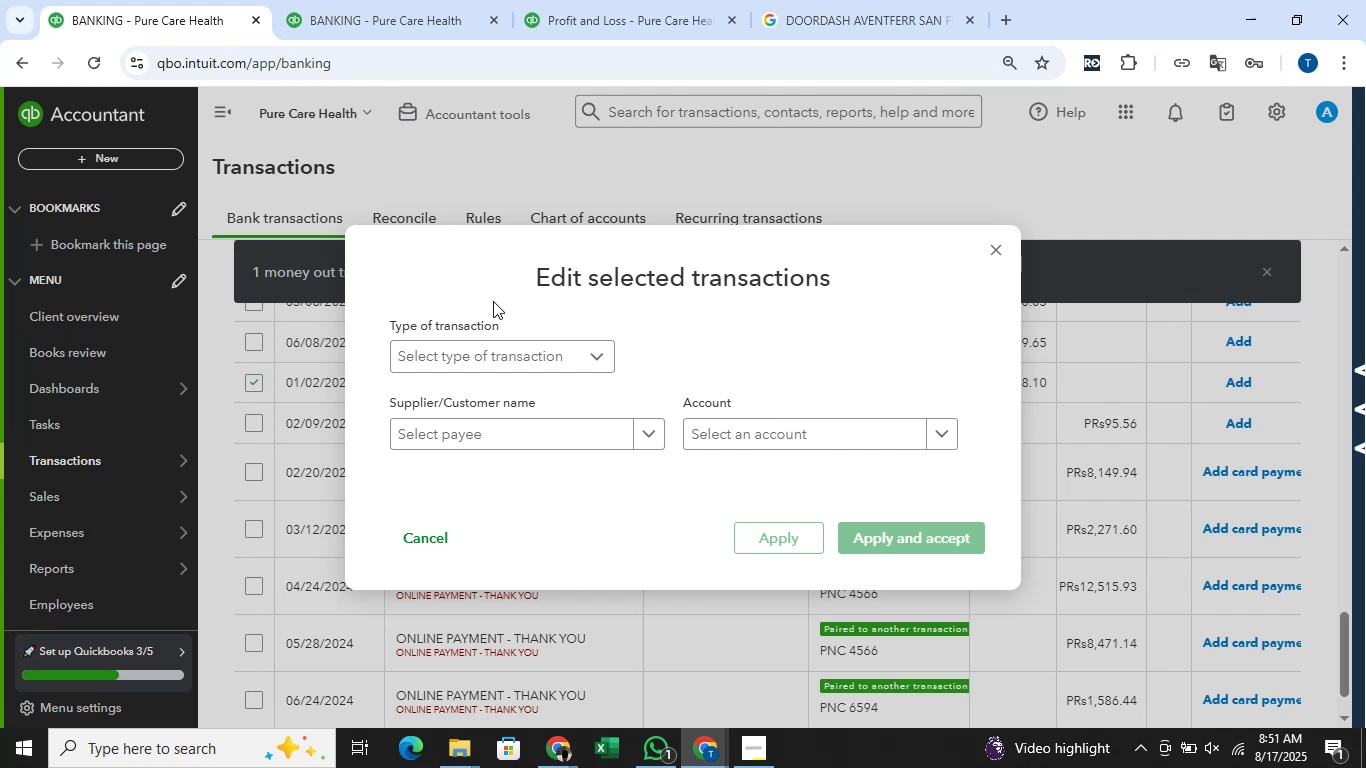 
left_click([514, 351])
 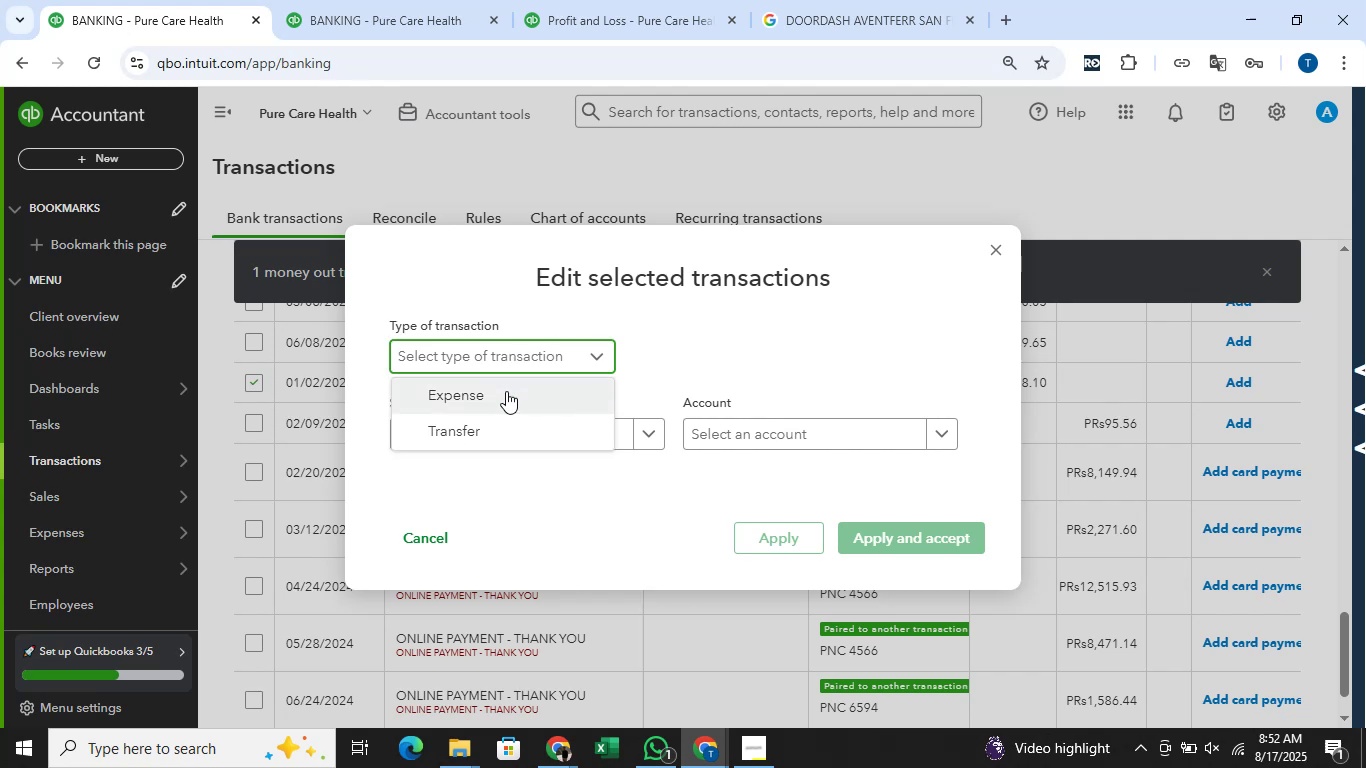 
left_click([504, 393])
 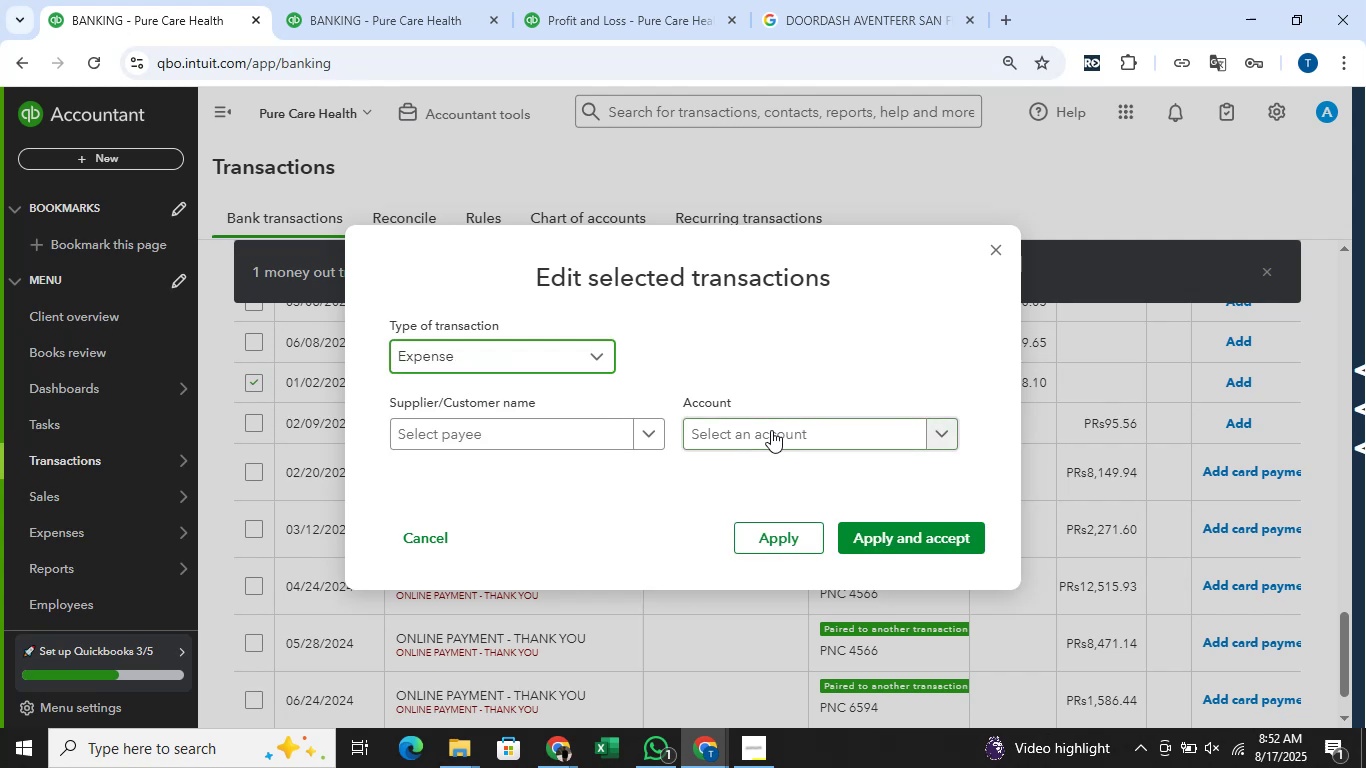 
left_click_drag(start_coordinate=[780, 431], to_coordinate=[780, 436])
 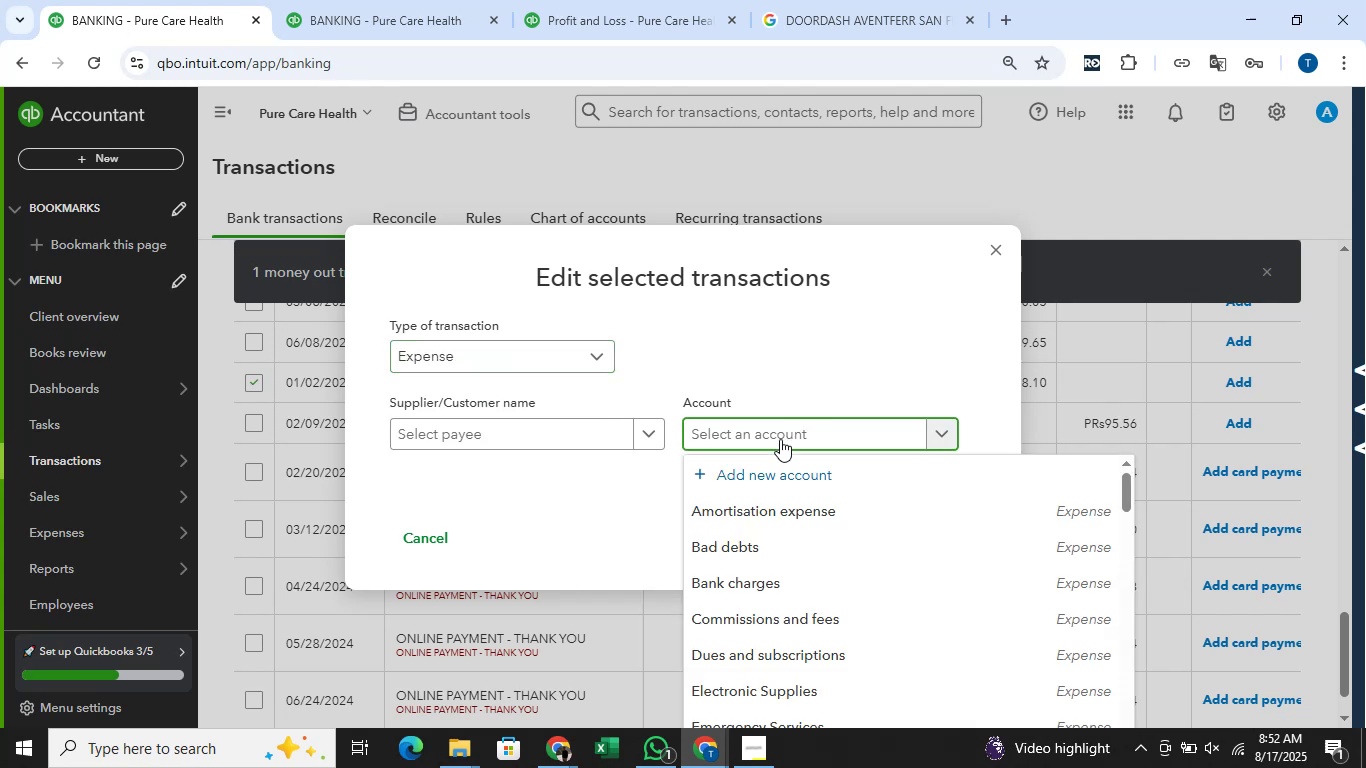 
type(de)
 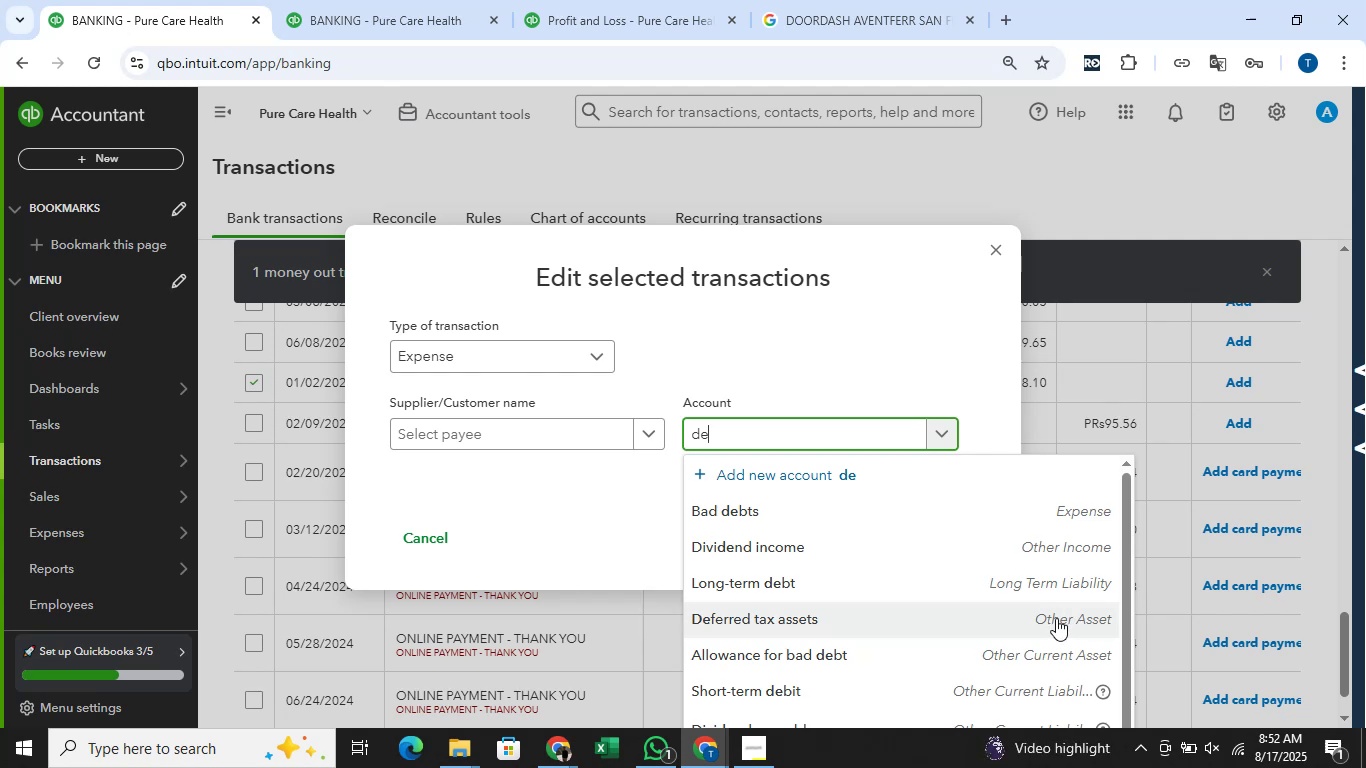 
scroll: coordinate [1000, 606], scroll_direction: down, amount: 3.0
 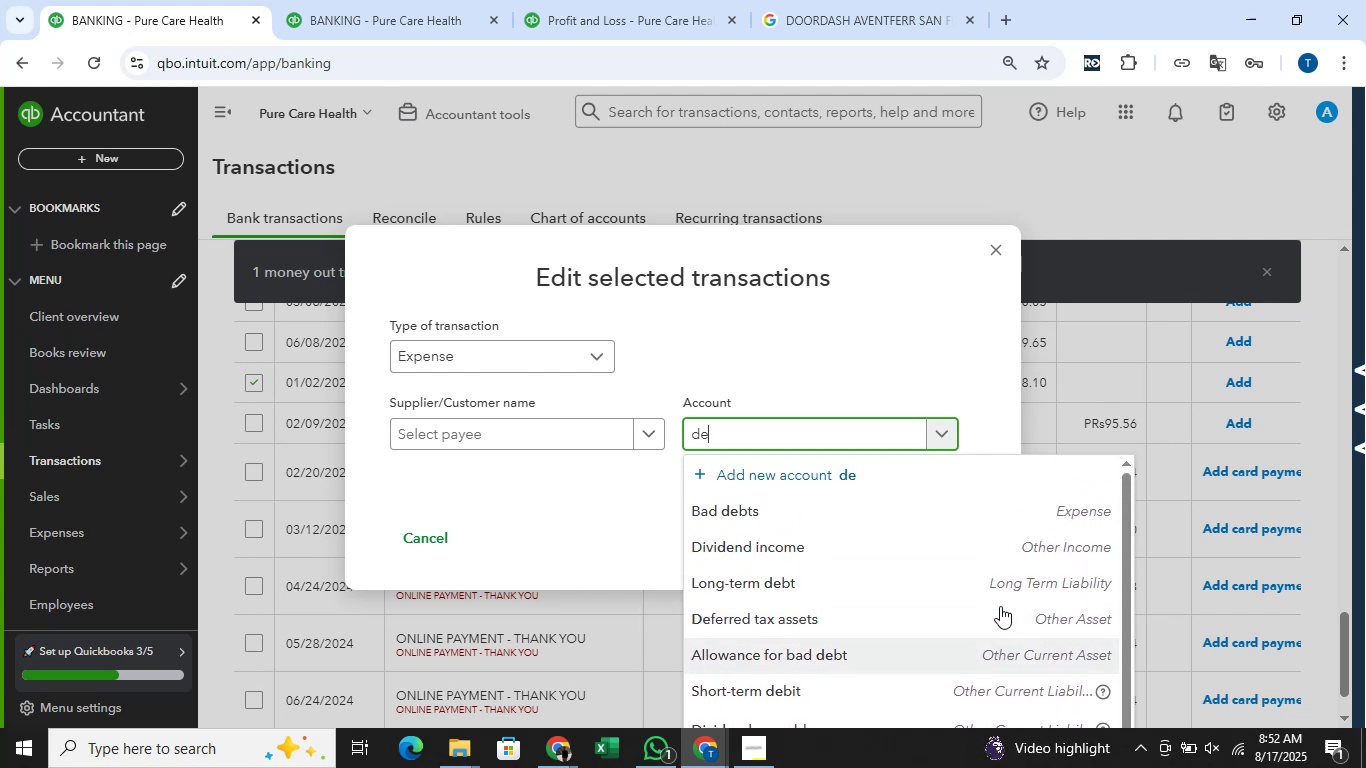 
scroll: coordinate [1000, 606], scroll_direction: up, amount: 3.0
 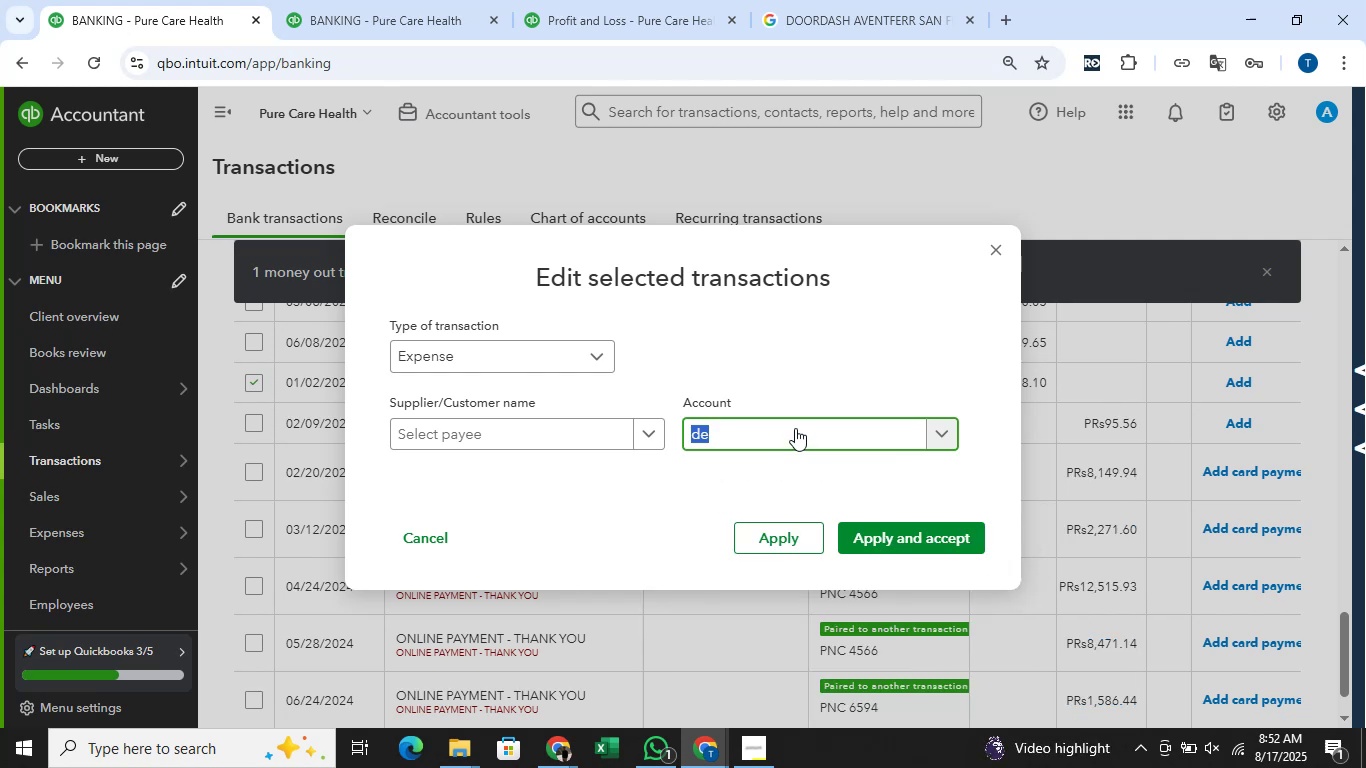 
left_click([795, 428])
 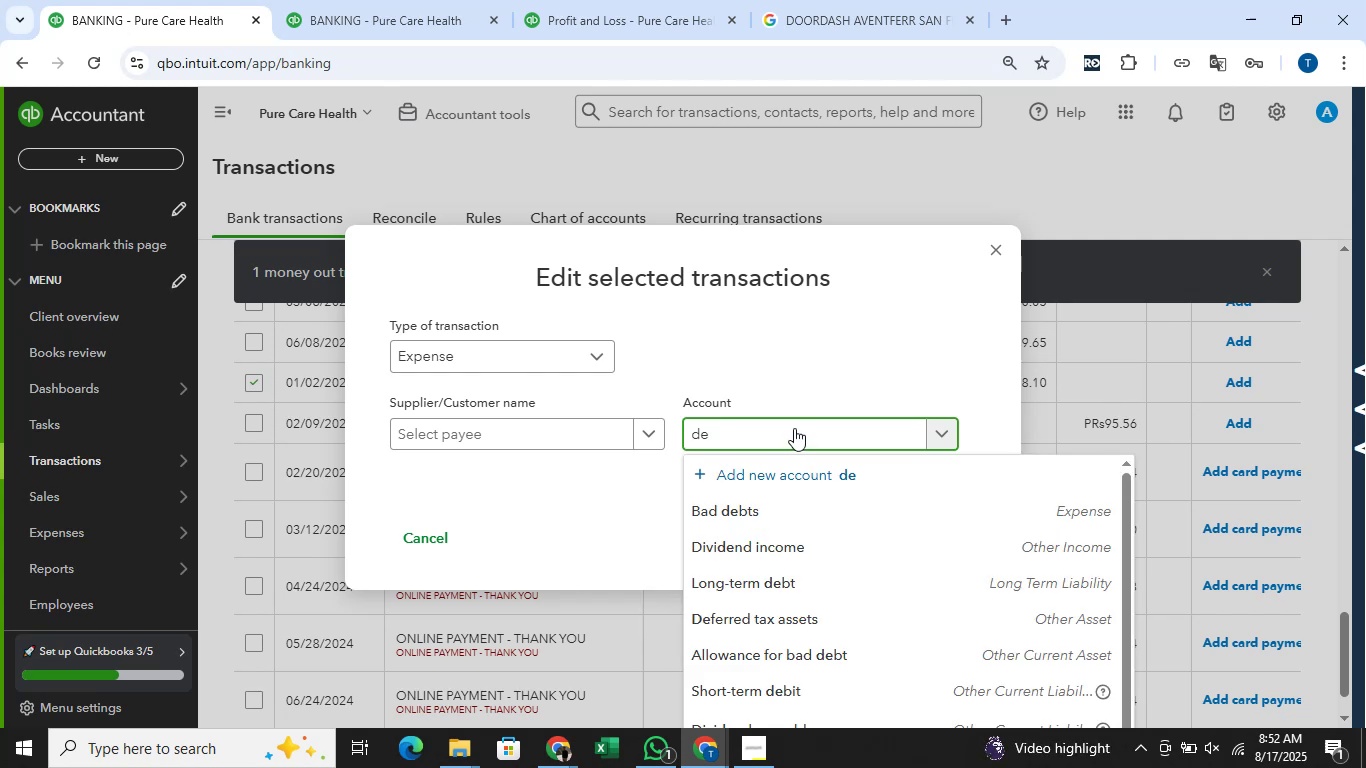 
key(Backspace)
key(Backspace)
type(sh)
 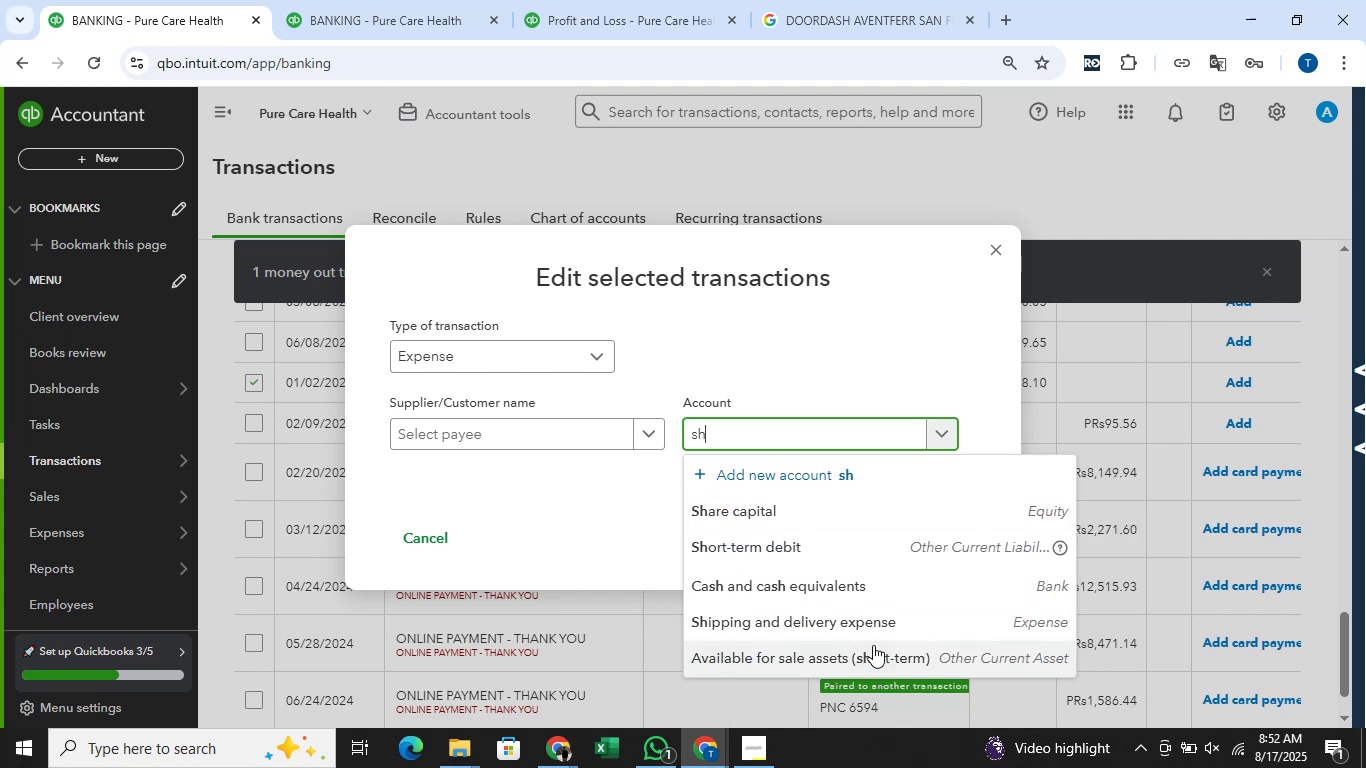 
left_click([883, 624])
 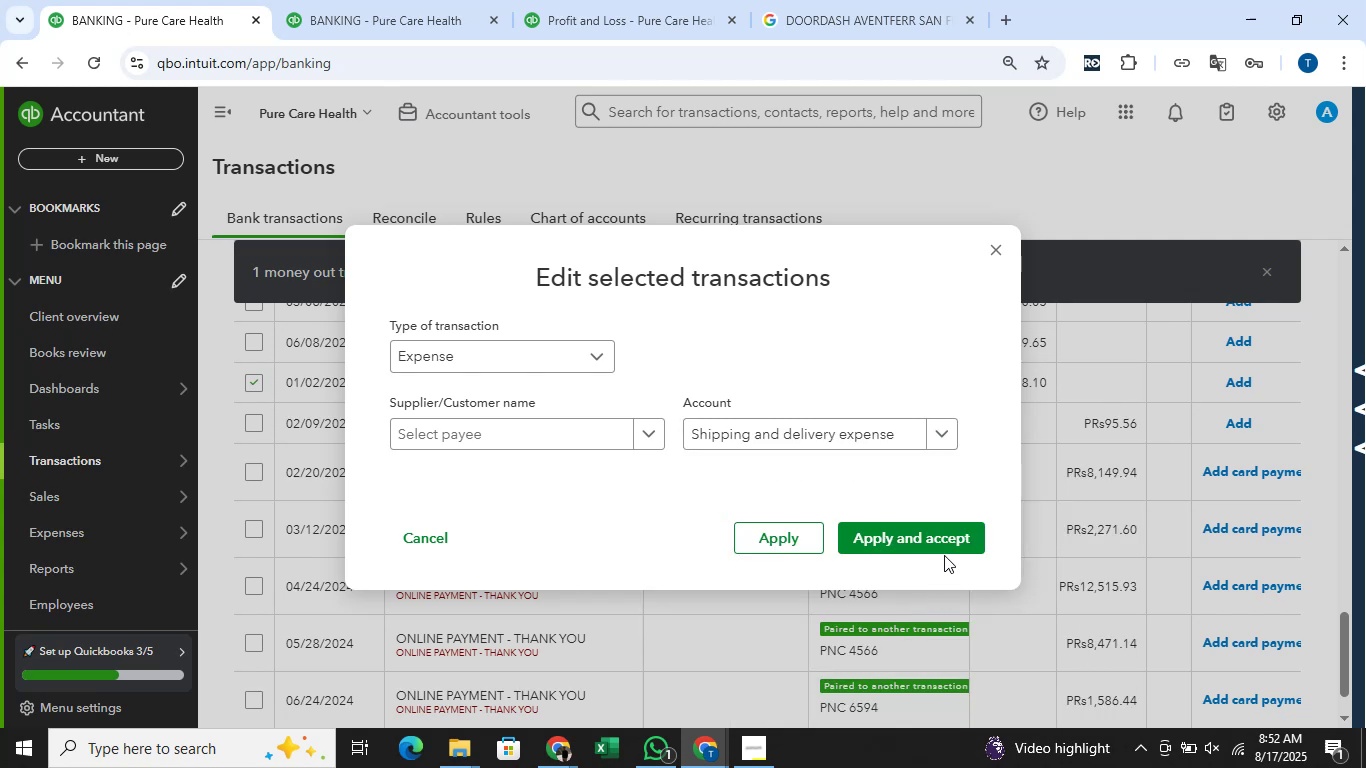 
left_click([943, 540])
 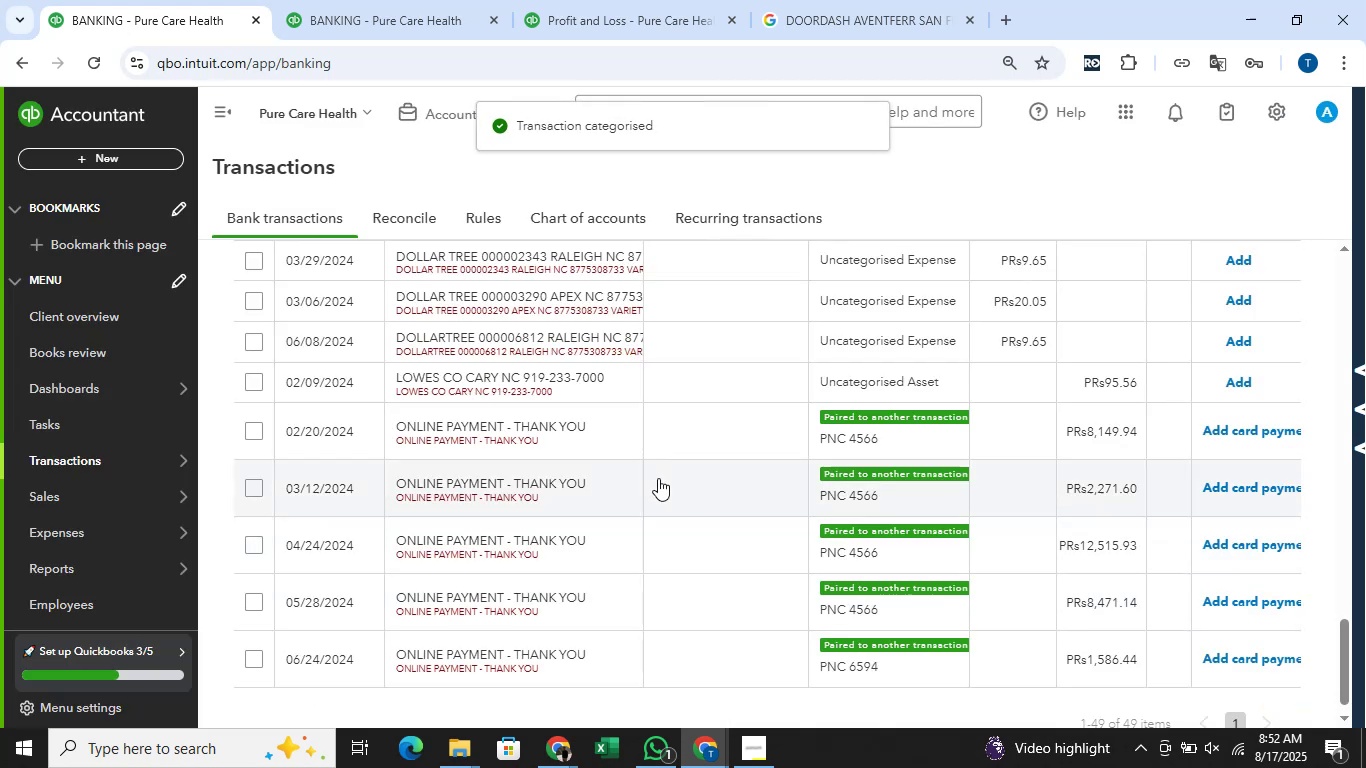 
scroll: coordinate [790, 505], scroll_direction: up, amount: 1.0
 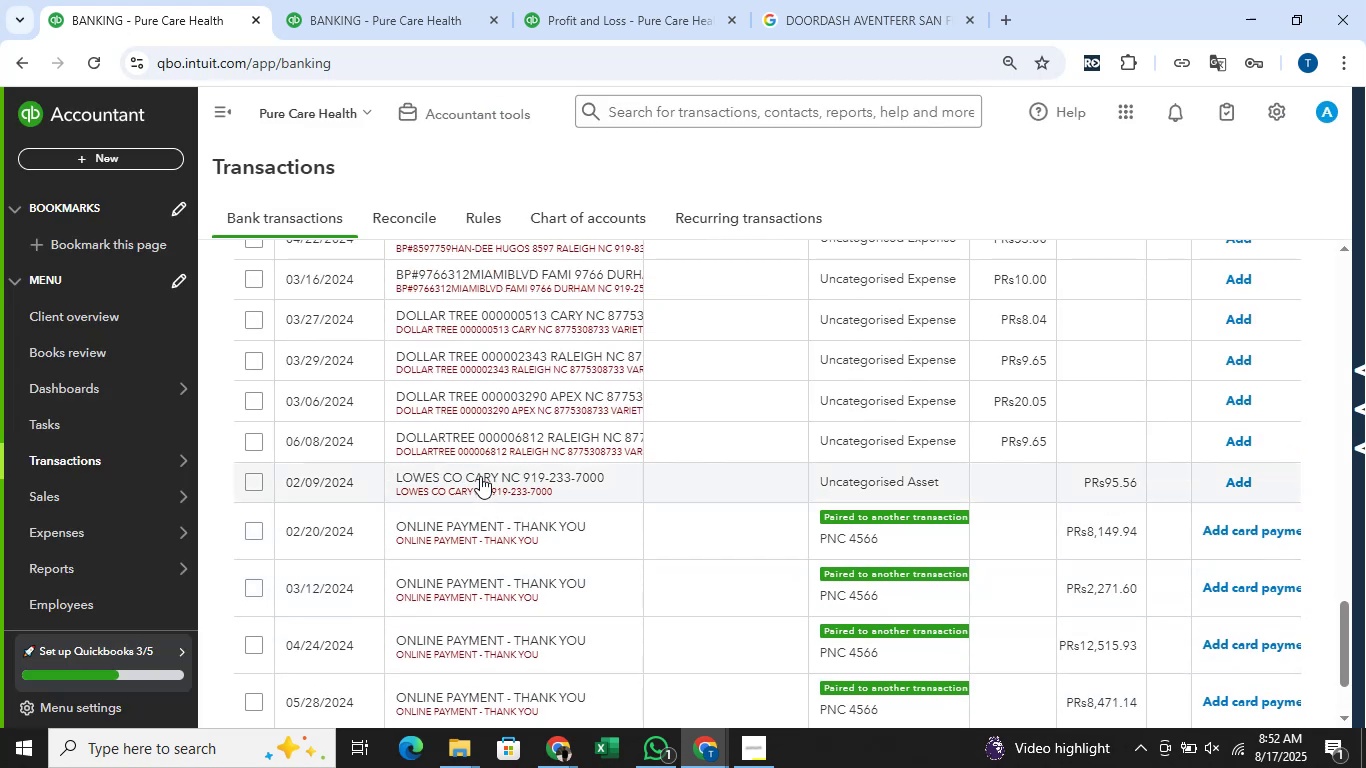 
left_click_drag(start_coordinate=[478, 441], to_coordinate=[397, 439])
 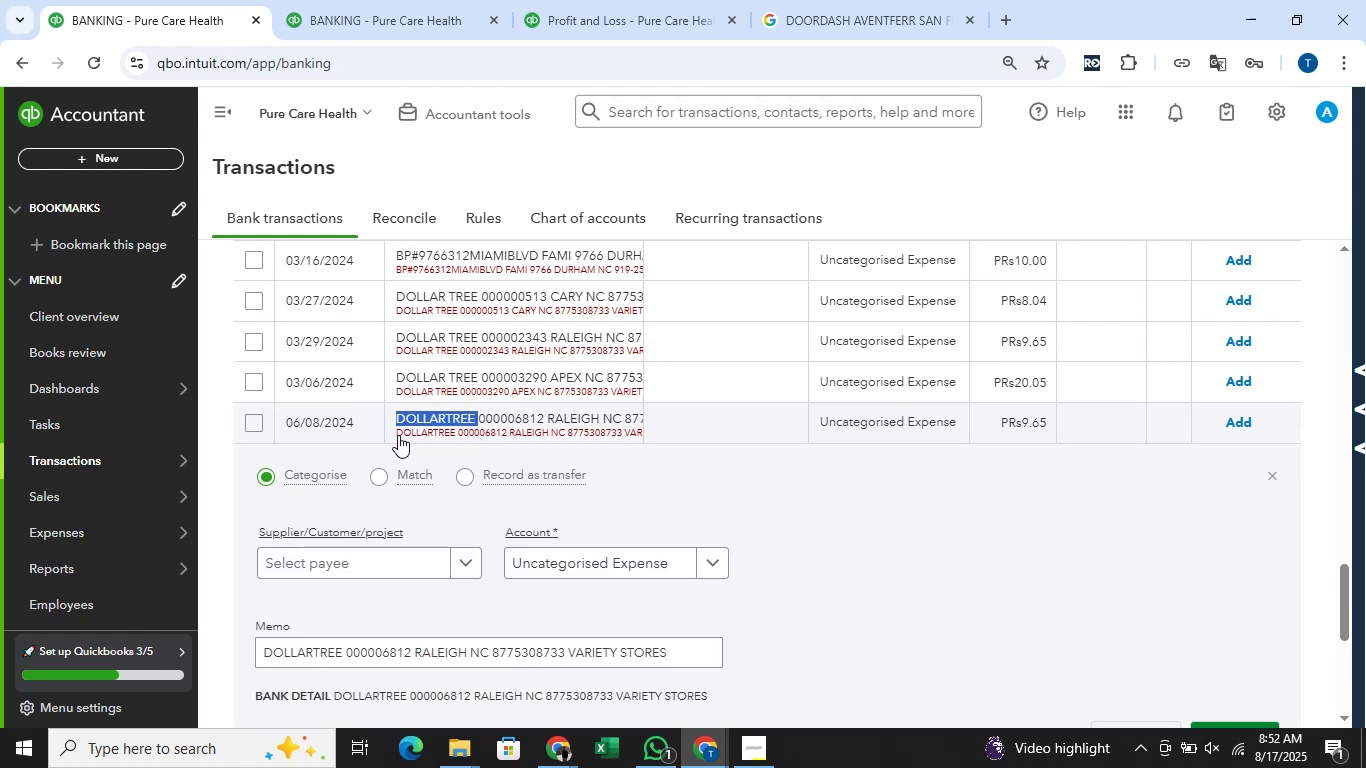 
key(Control+C)
 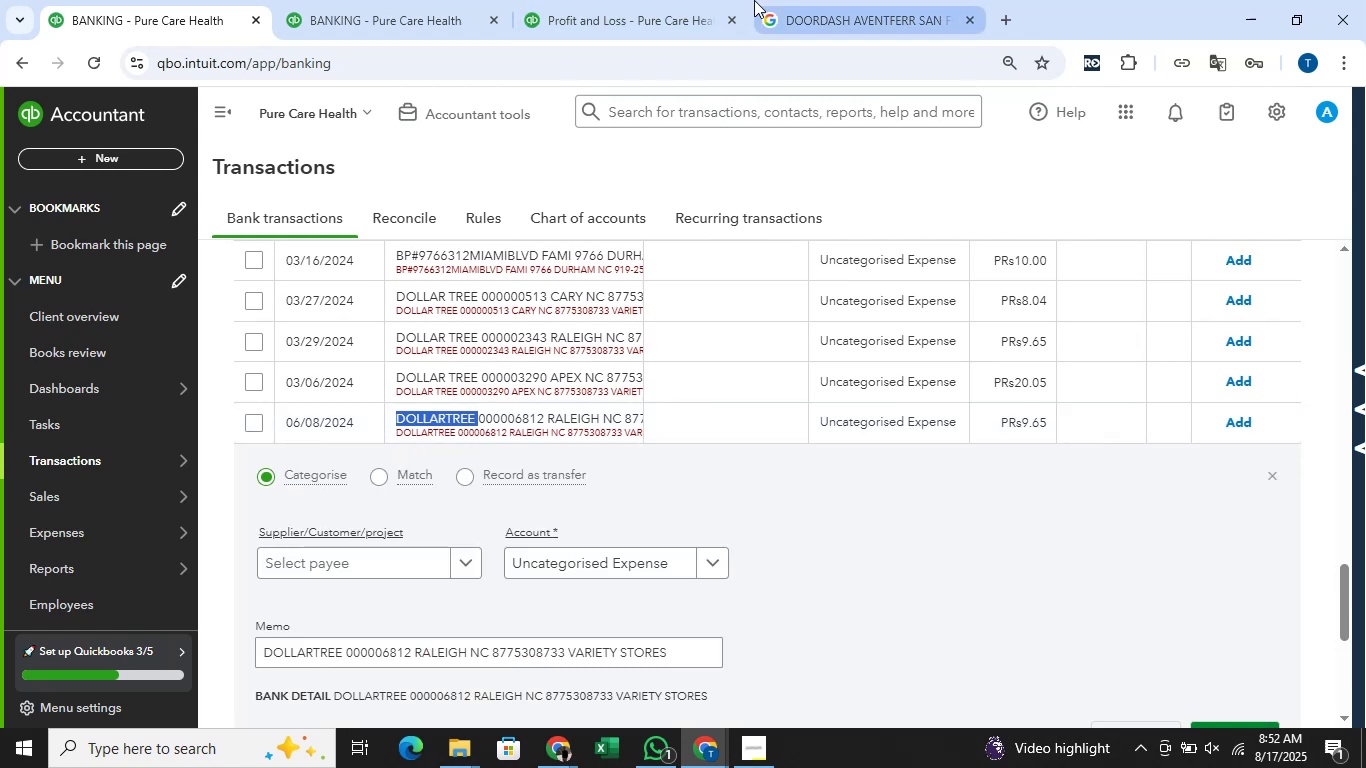 
left_click([856, 6])
 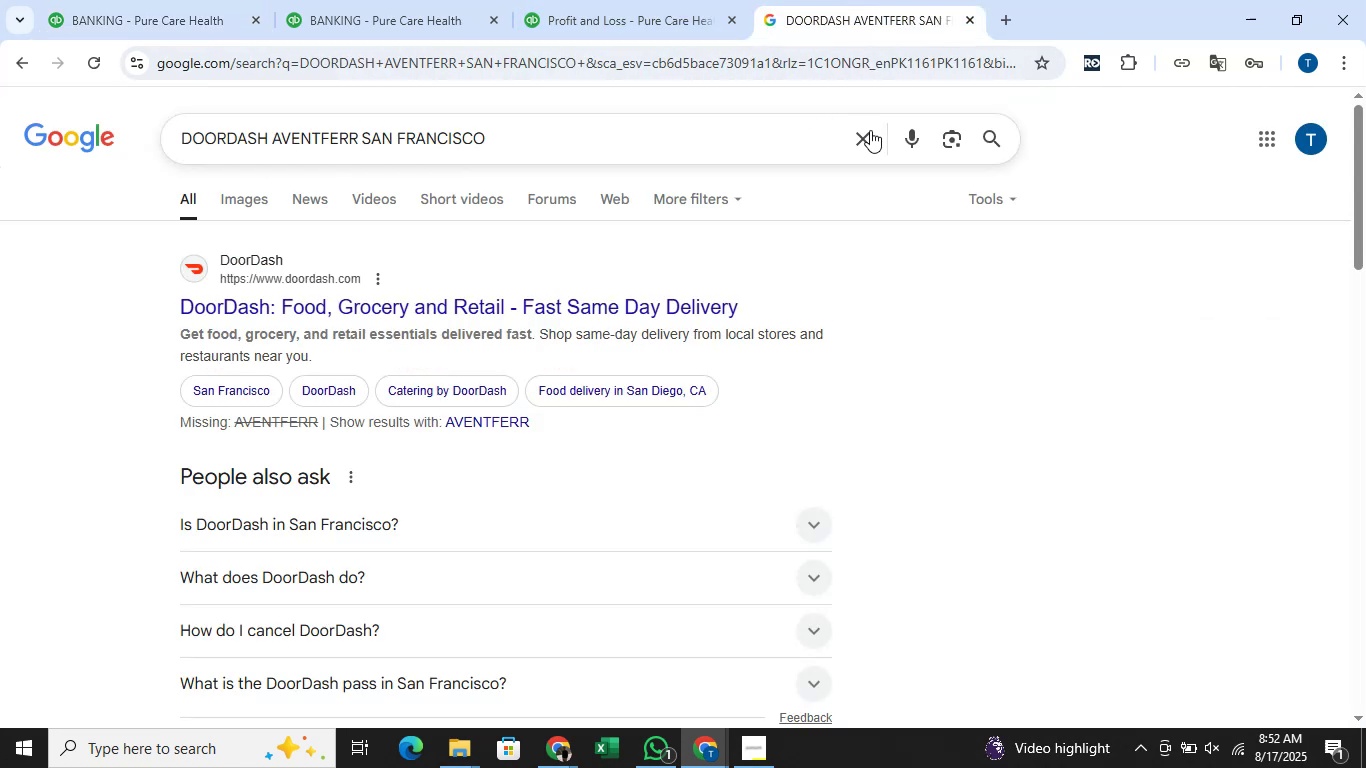 
left_click([871, 131])
 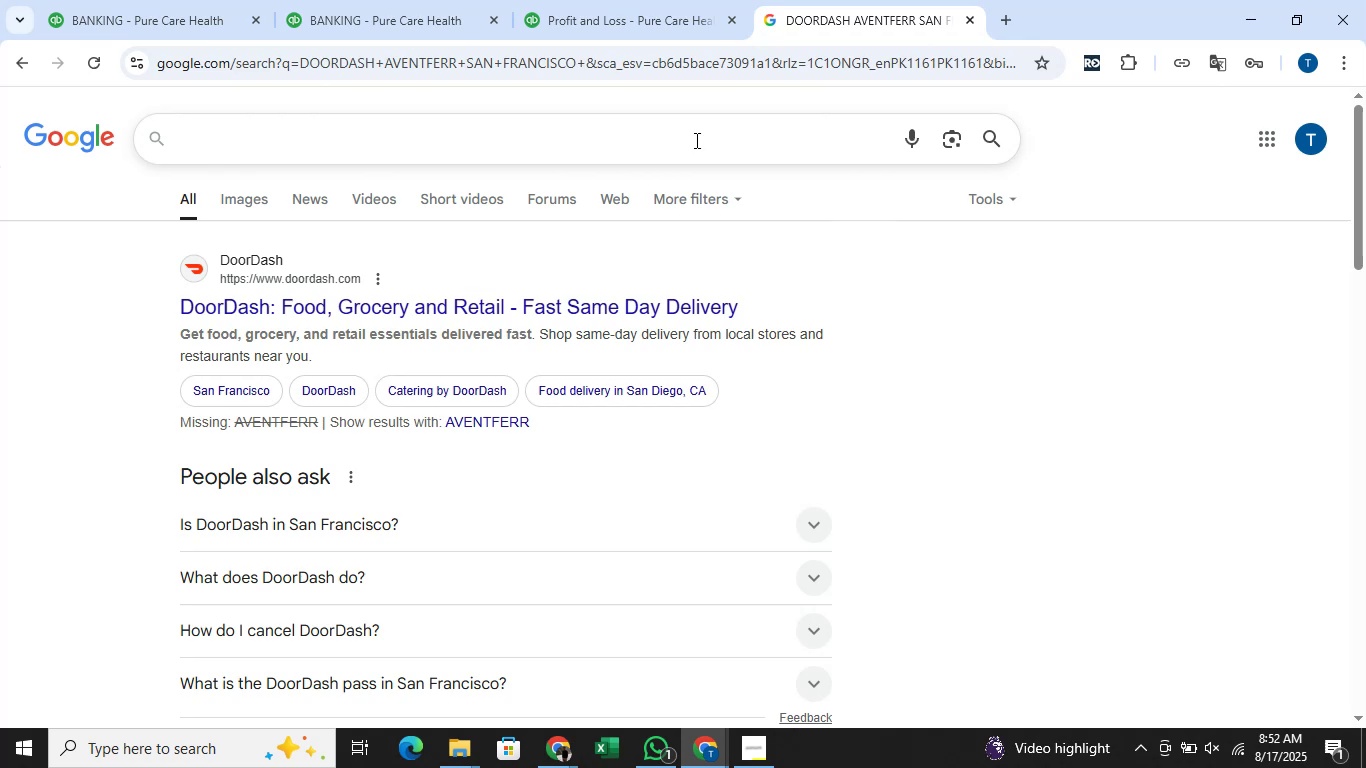 
key(Control+V)
 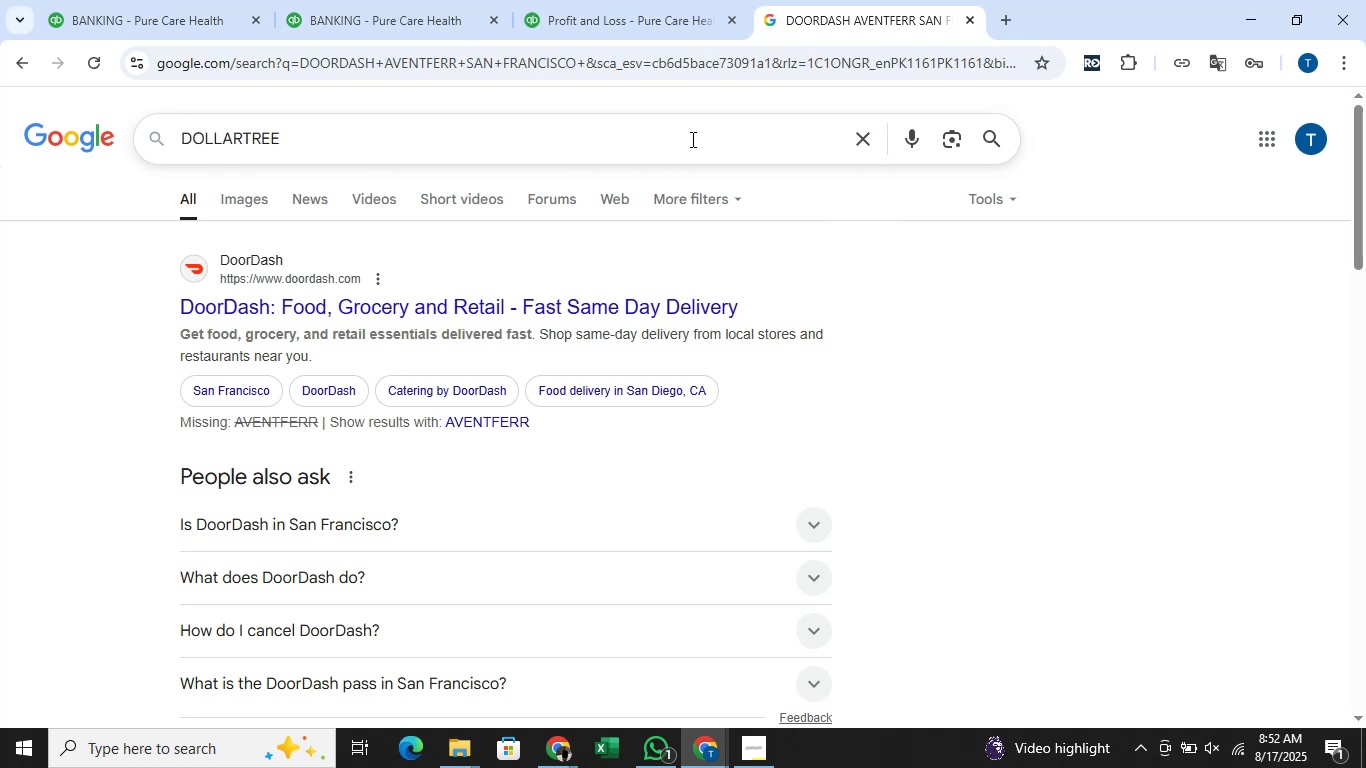 
key(Enter)
 